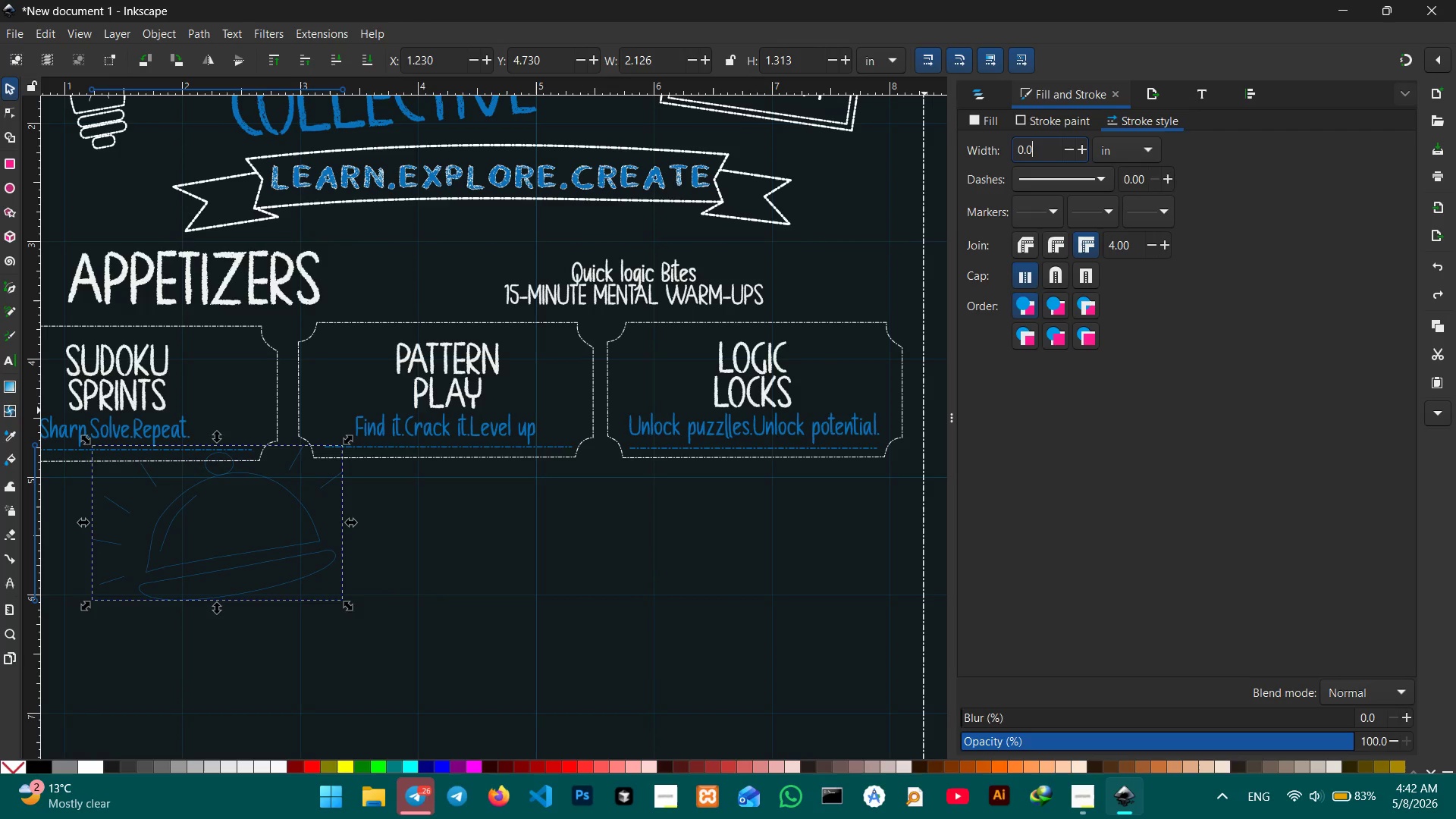 
key(Backspace)
 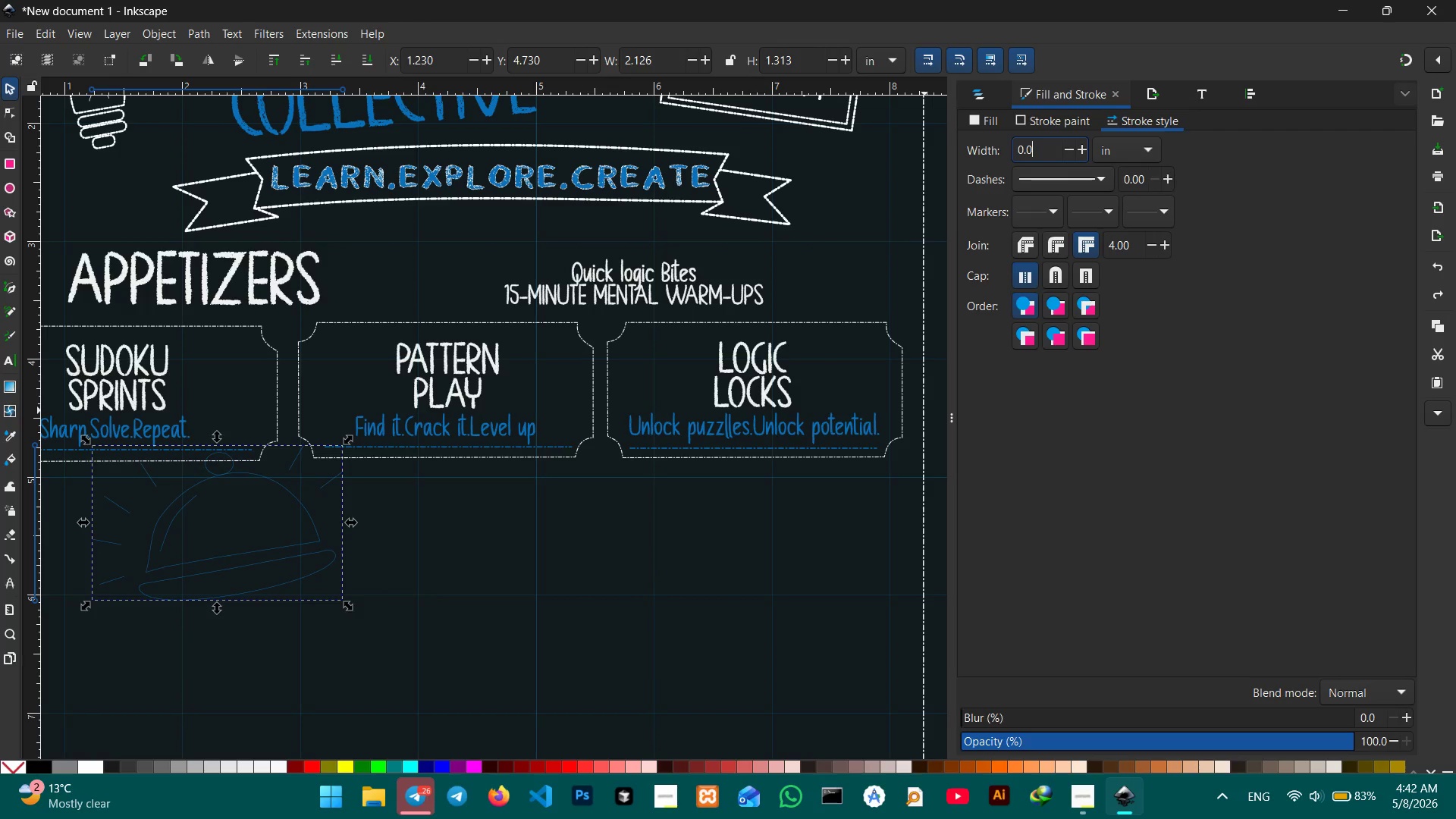 
key(Numpad3)
 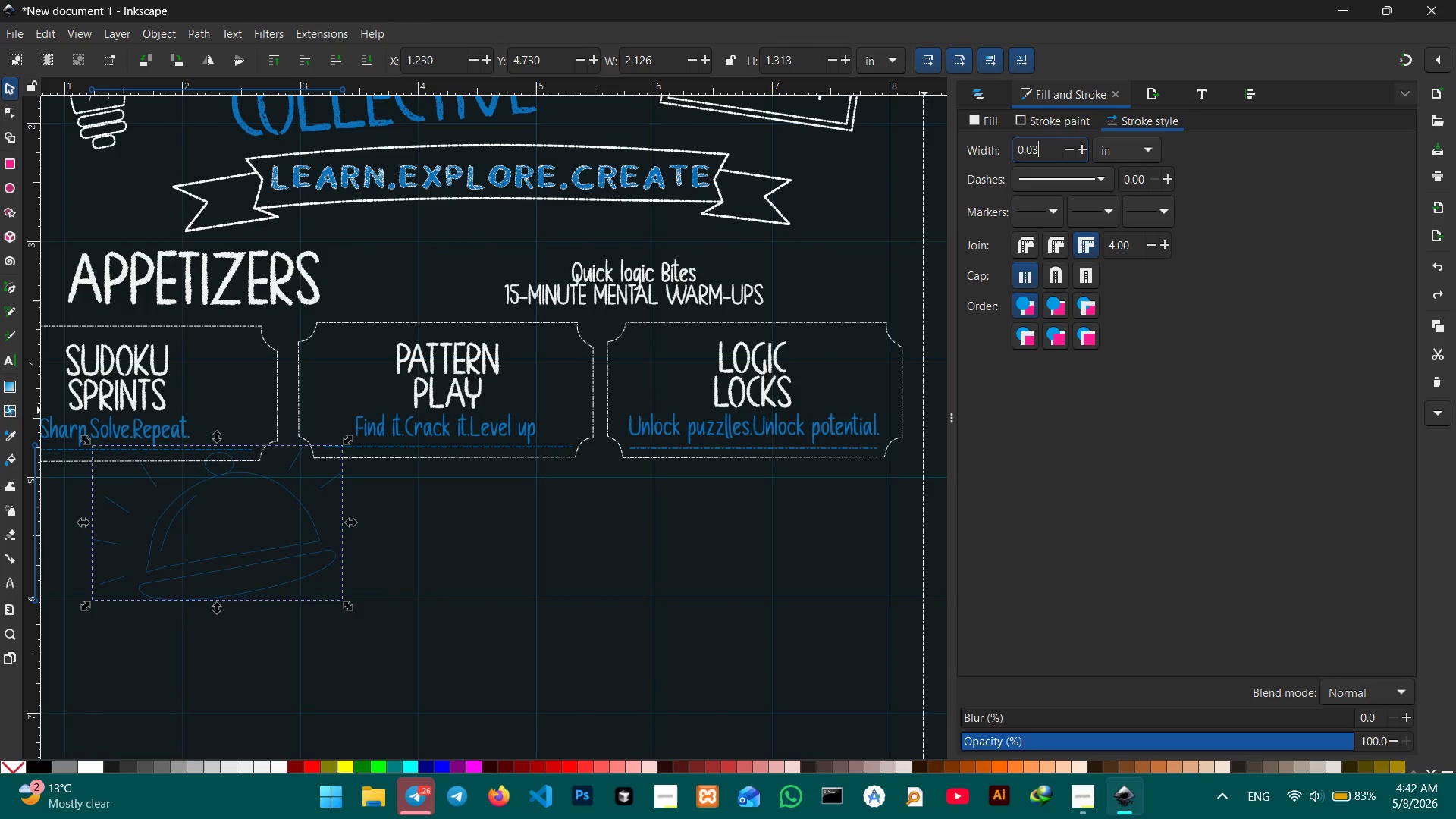 
key(Numpad0)
 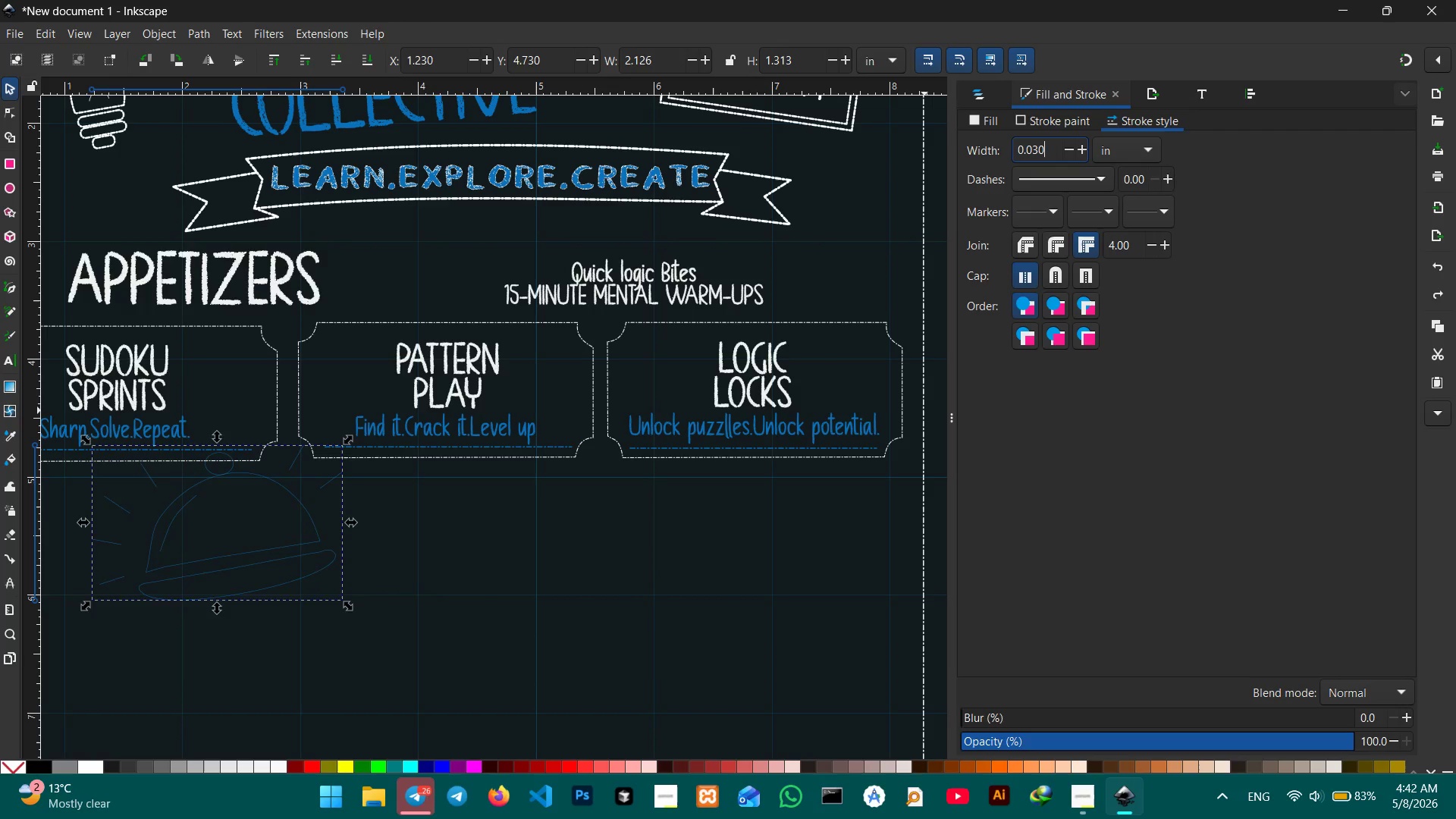 
key(Enter)
 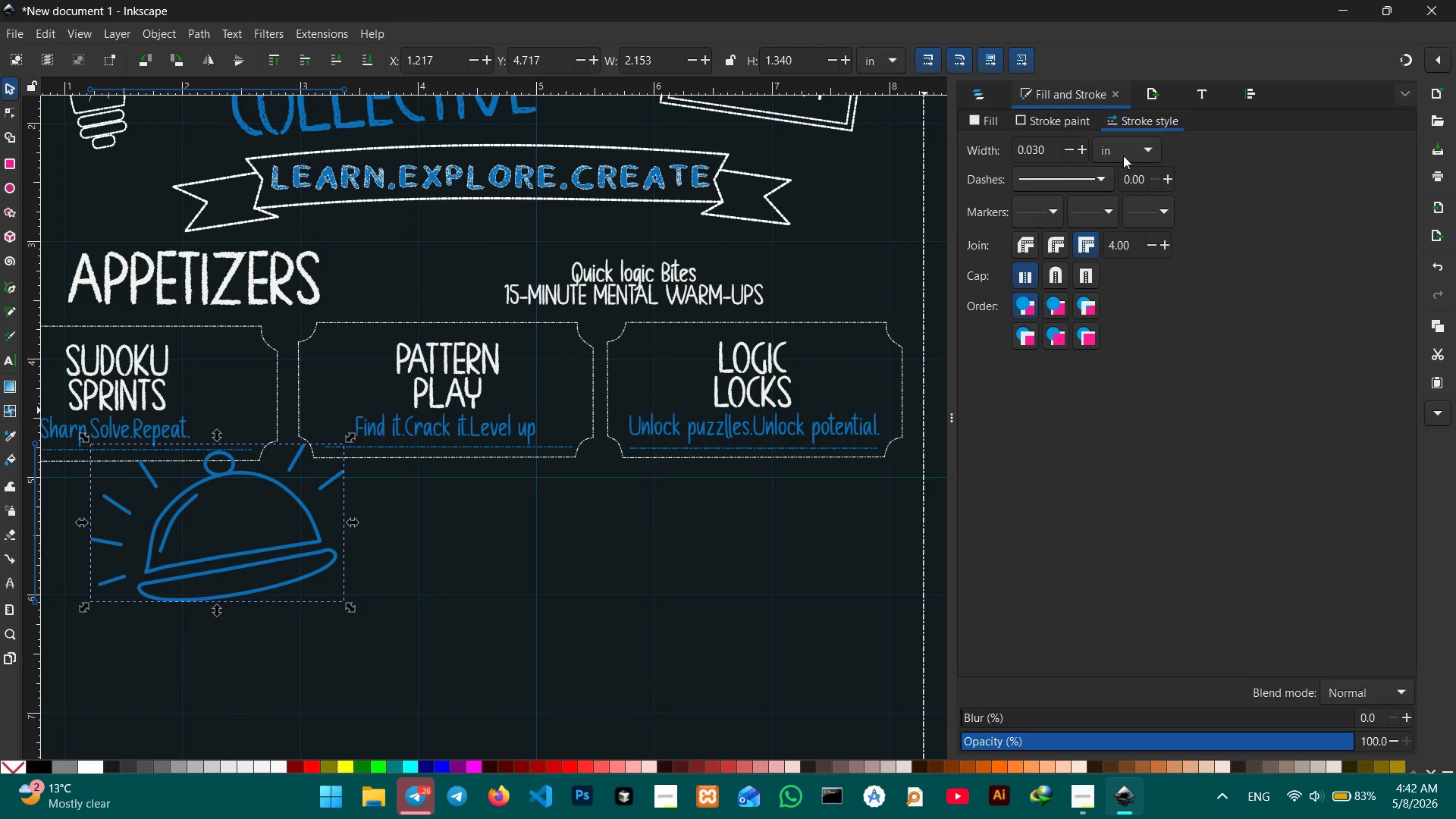 
left_click([1104, 177])
 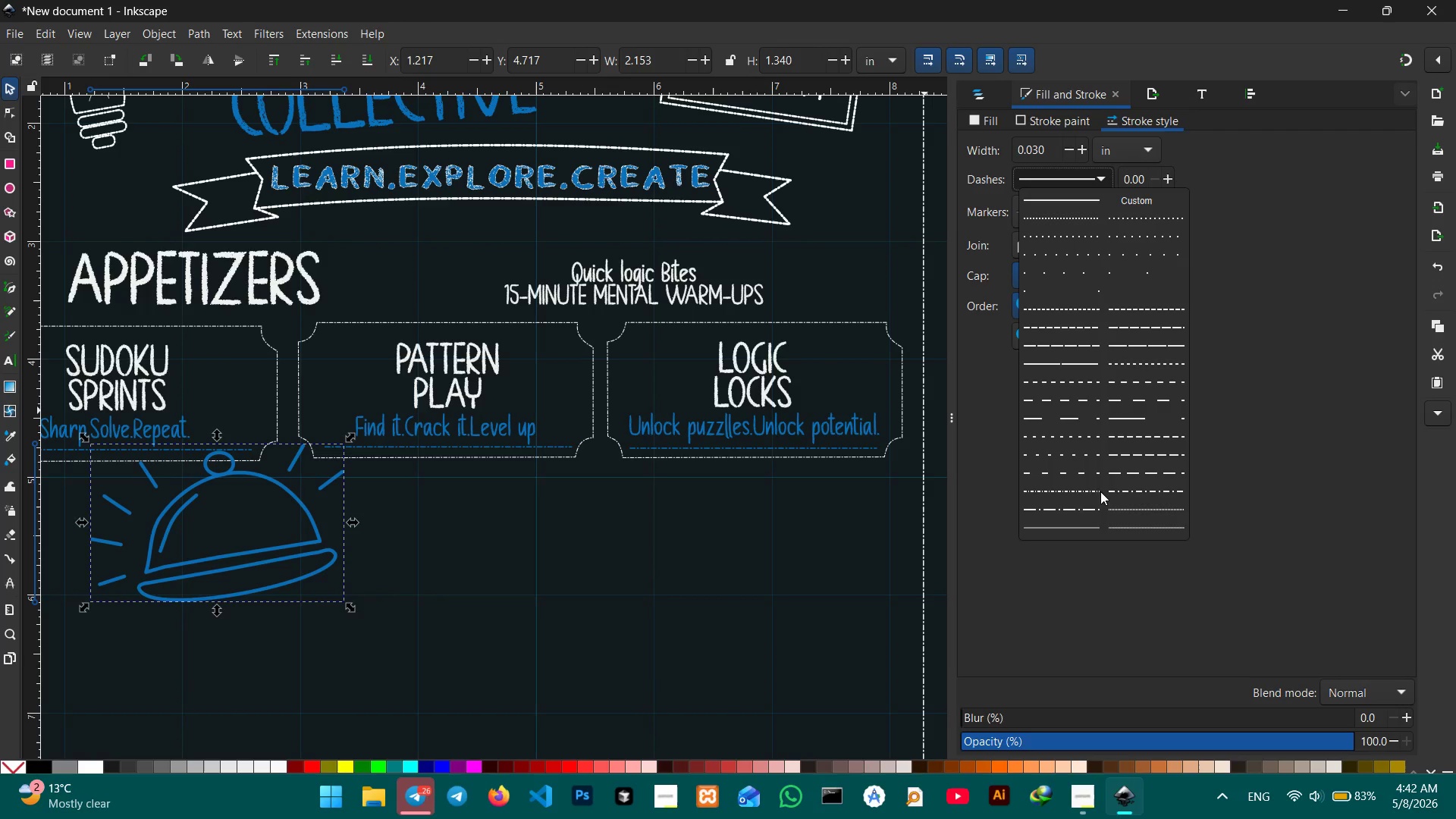 
left_click([1089, 493])
 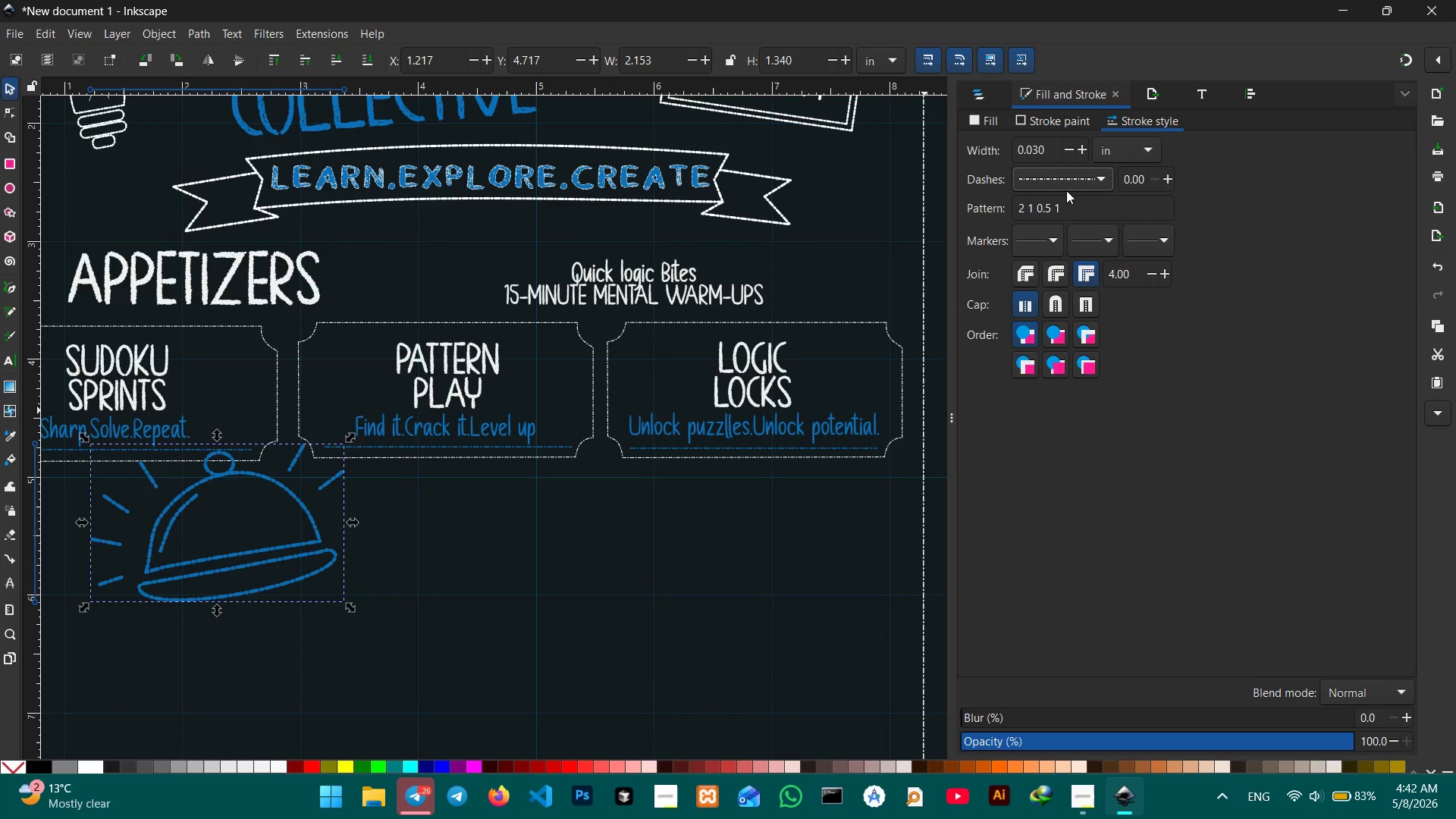 
left_click([1107, 178])
 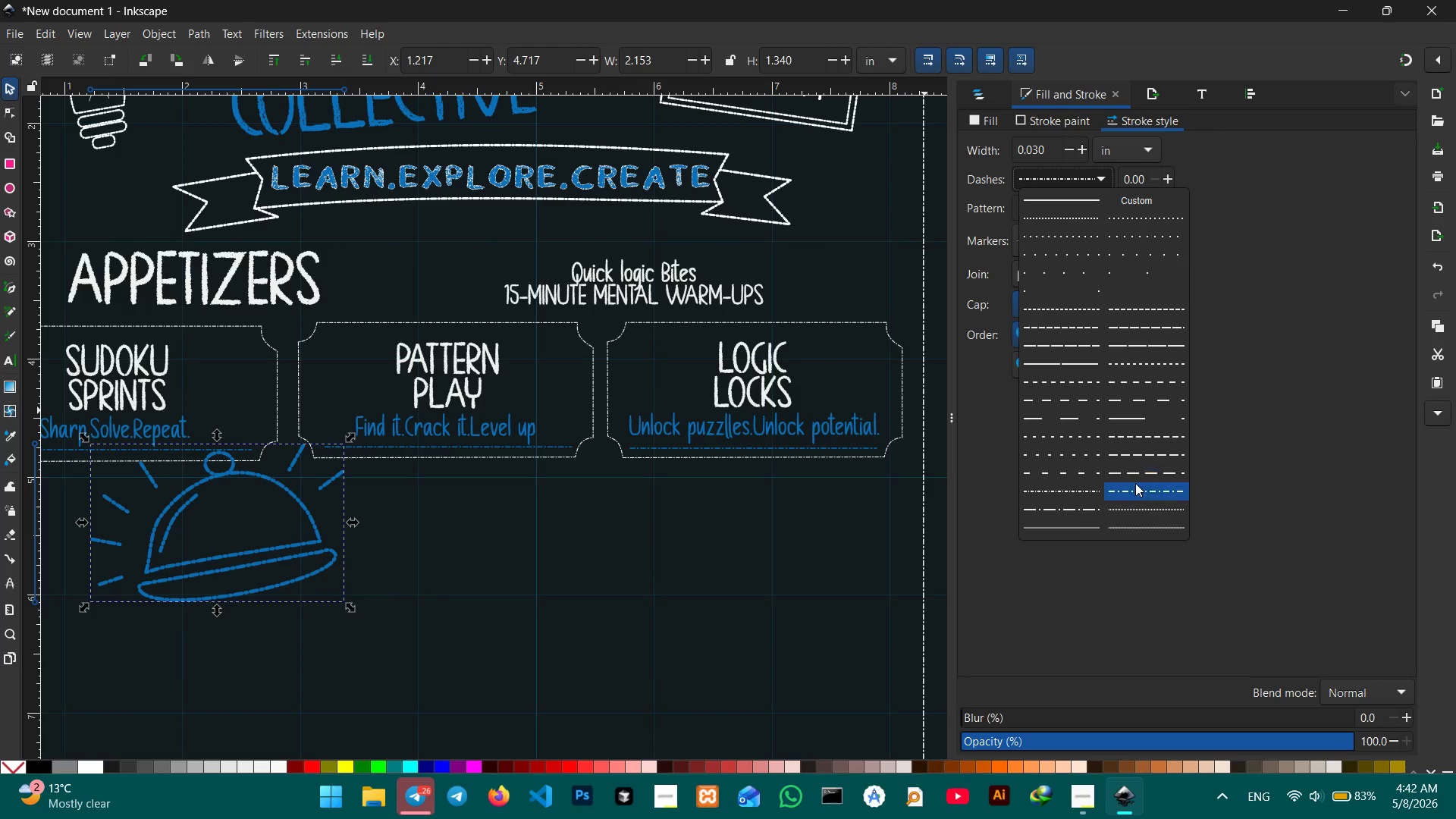 
left_click([1135, 484])
 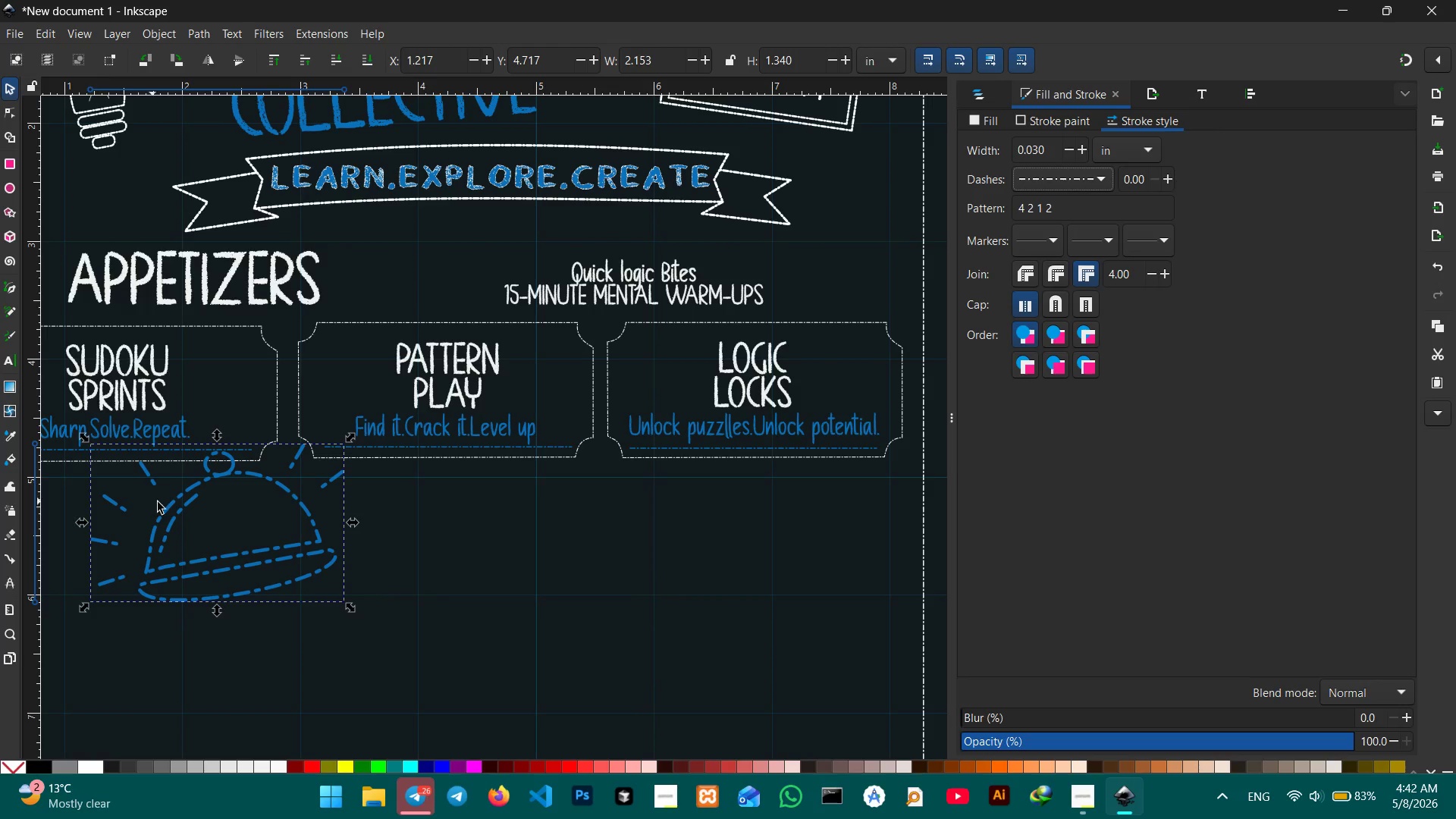 
hold_key(key=ControlLeft, duration=0.66)
scroll: coordinate [206, 515], scroll_direction: down, amount: 2.0
 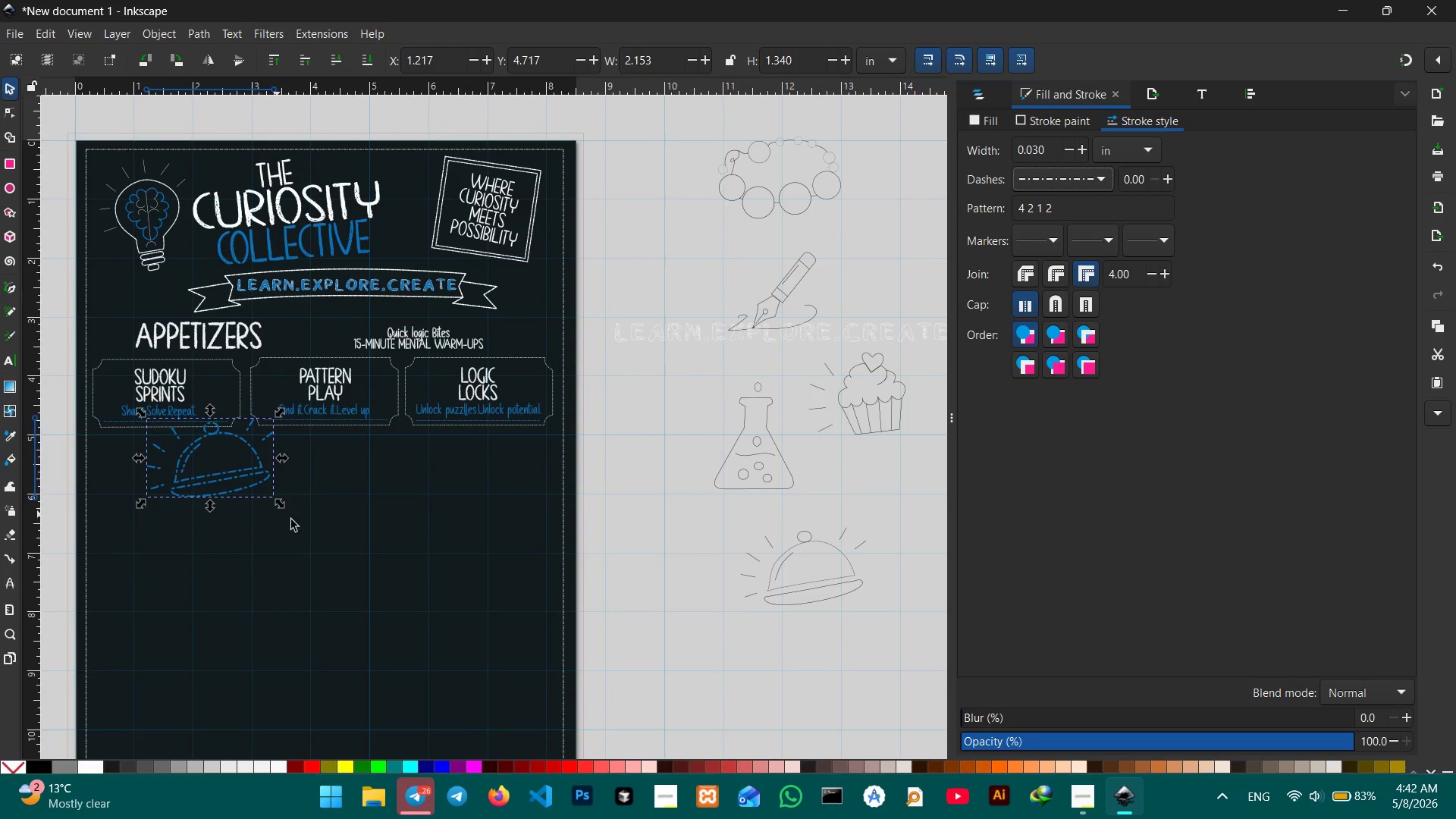 
hold_key(key=Space, duration=0.67)
 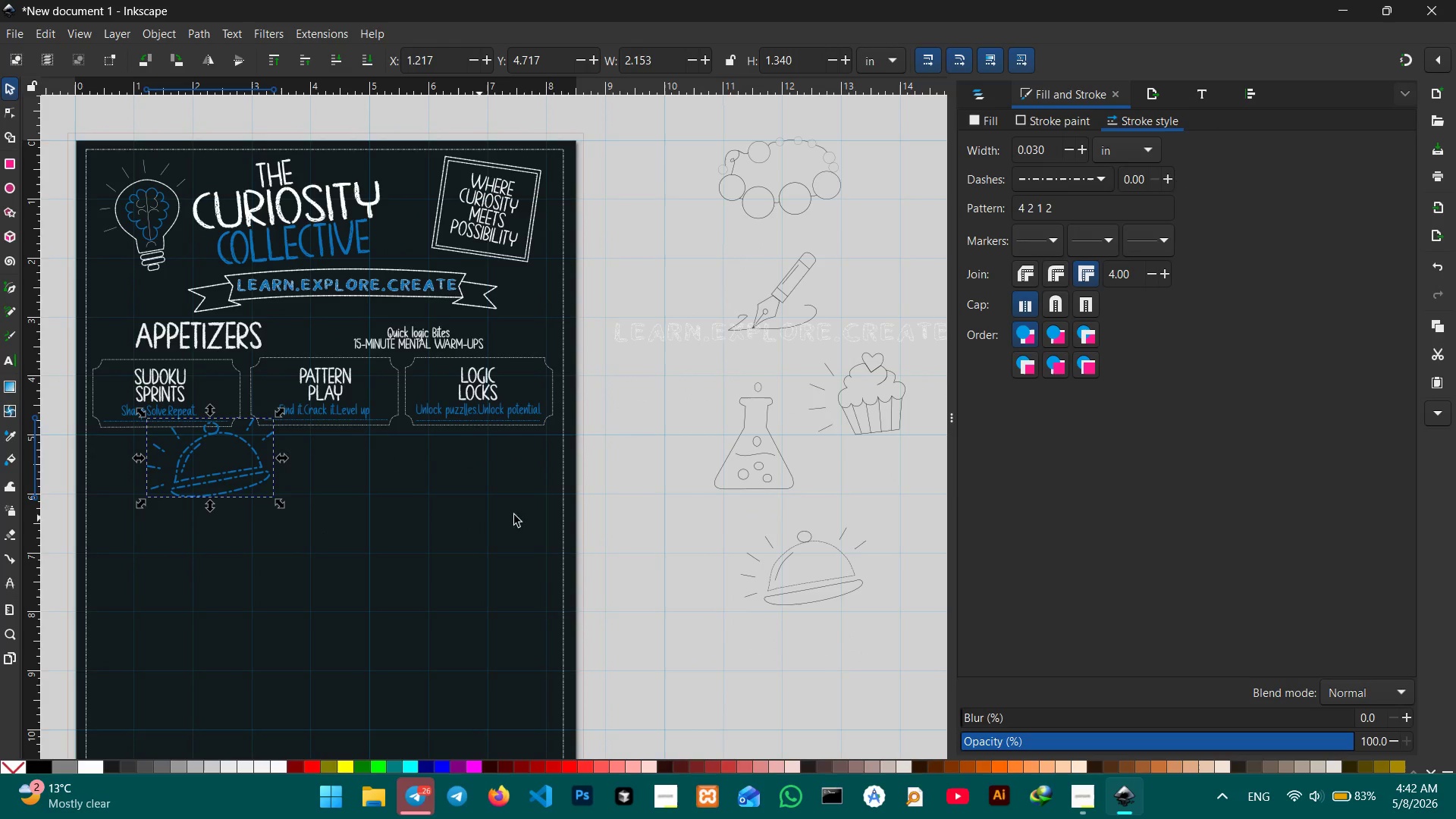 
left_click_drag(start_coordinate=[297, 536], to_coordinate=[696, 479])
 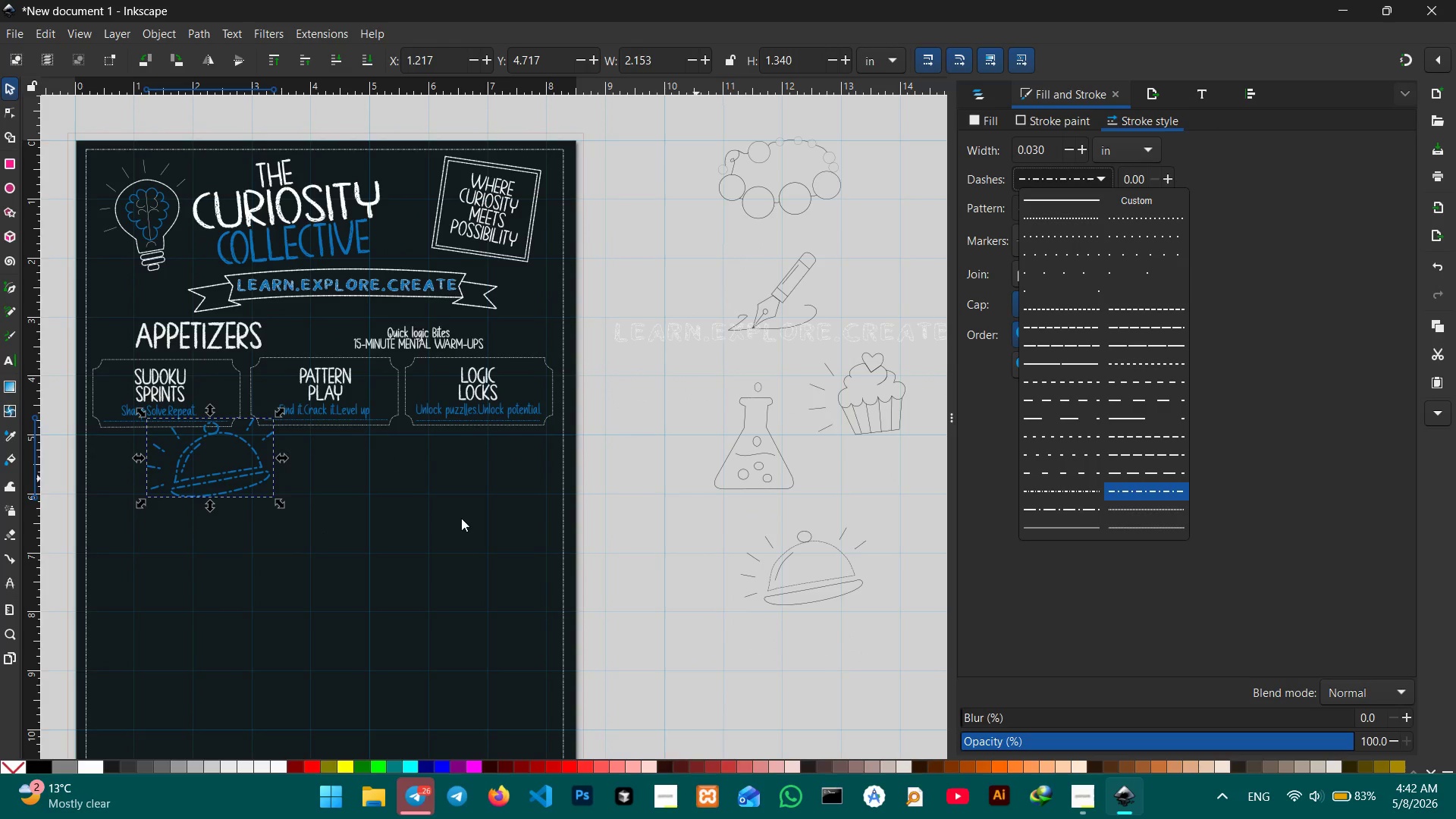 
hold_key(key=Space, duration=0.55)
 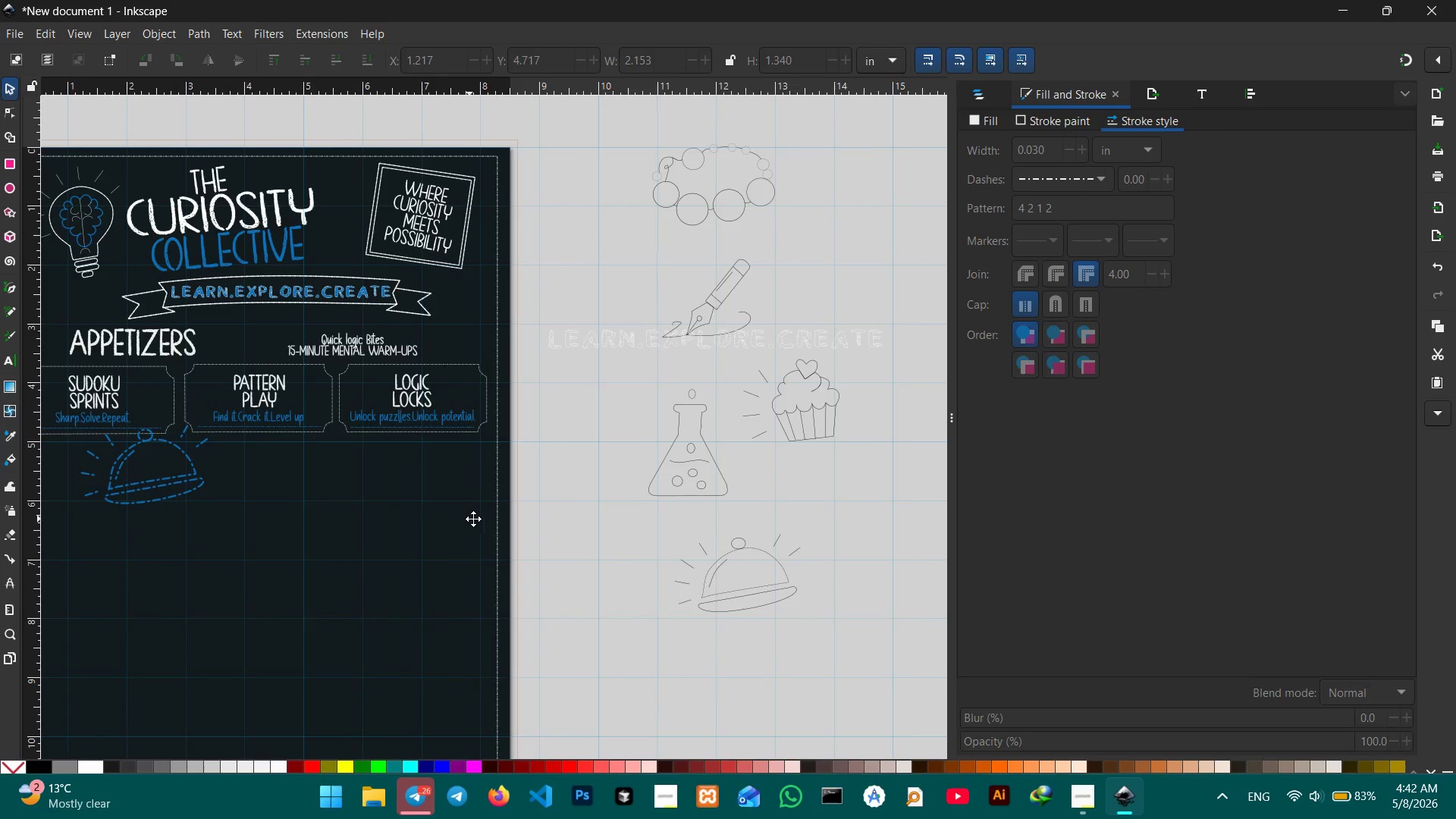 
left_click_drag(start_coordinate=[460, 518], to_coordinate=[576, 504])
 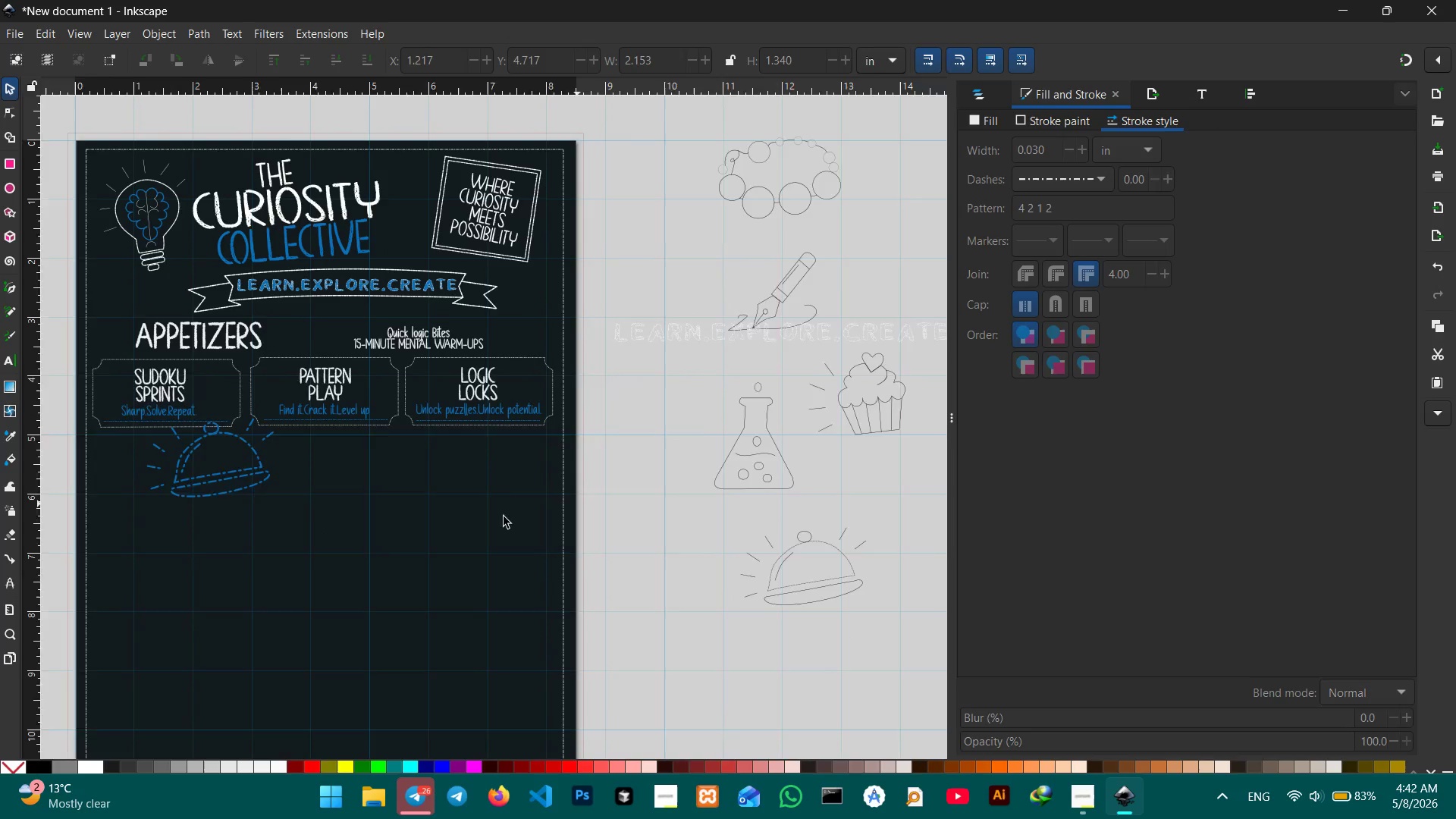 
hold_key(key=Space, duration=0.94)
 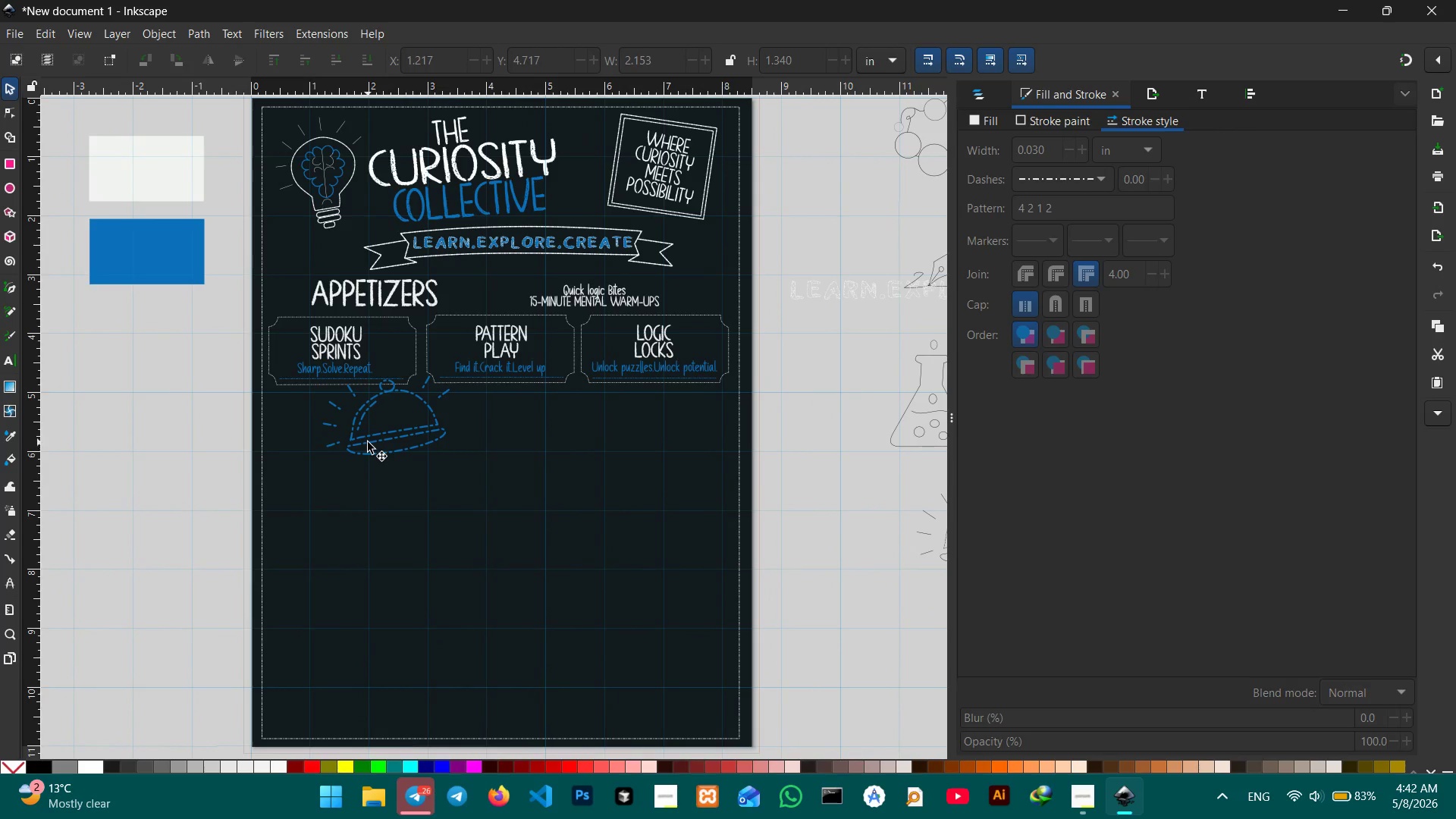 
left_click_drag(start_coordinate=[469, 519], to_coordinate=[711, 469])
 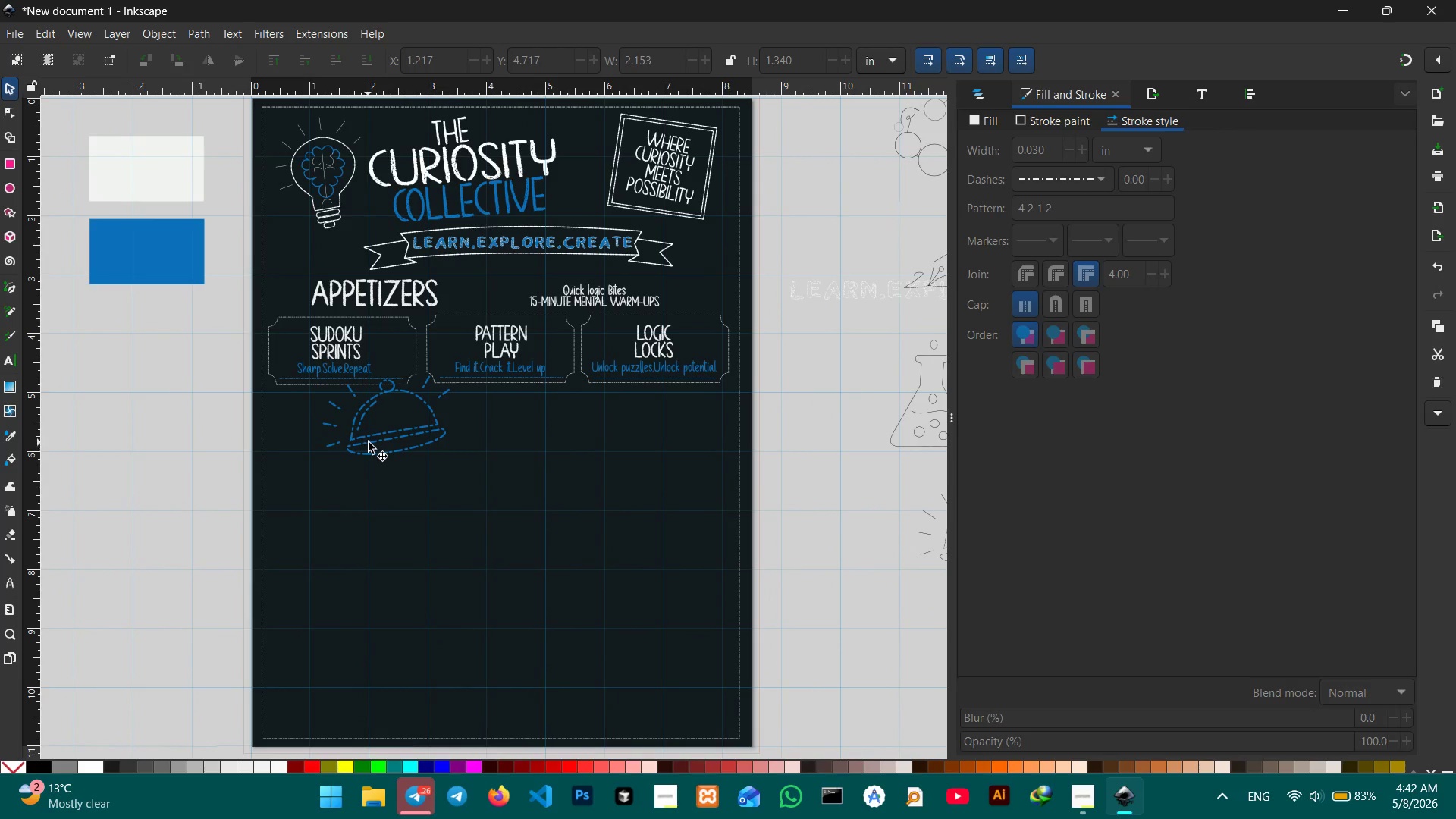 
left_click([381, 435])
 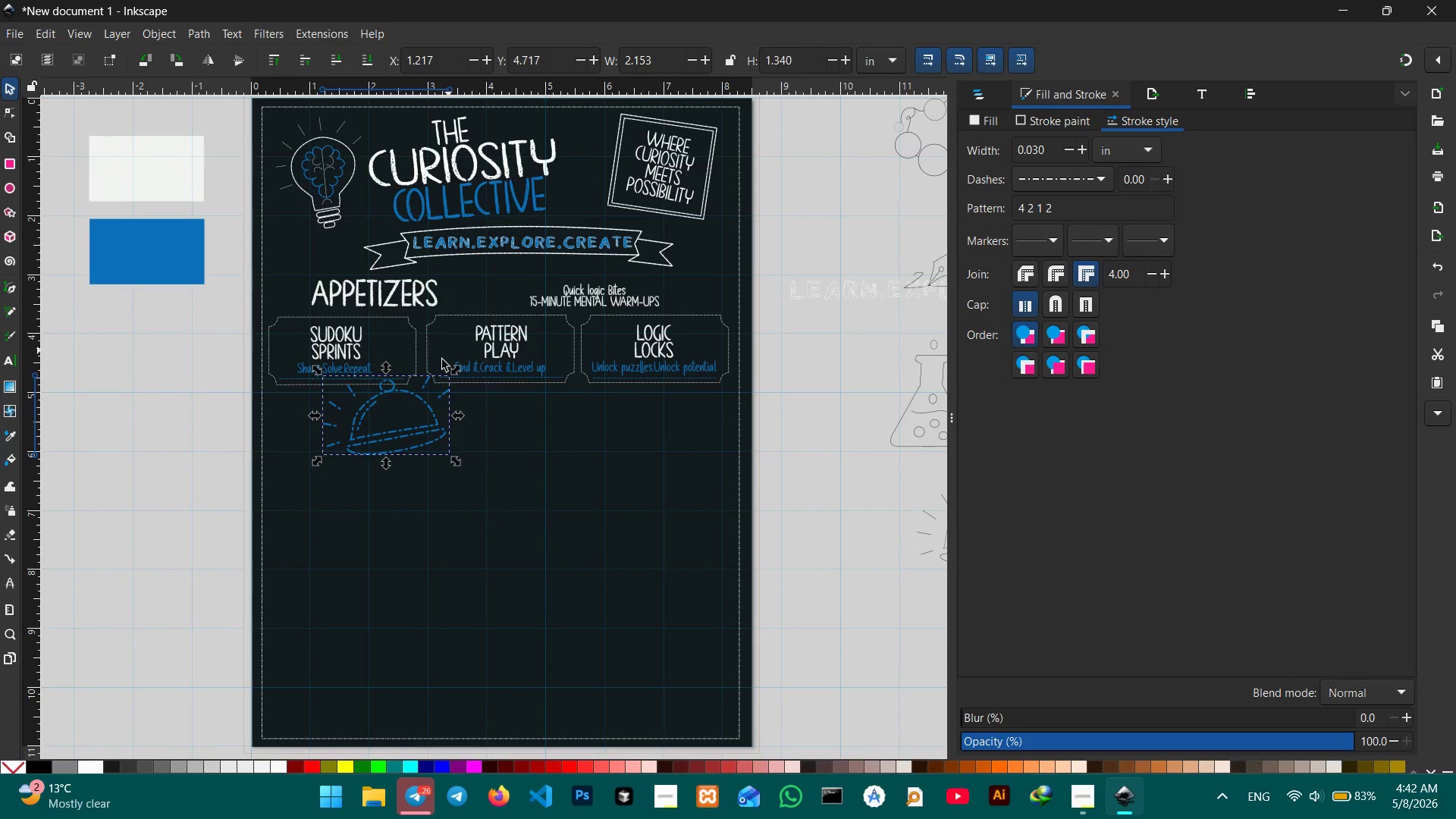 
hold_key(key=ControlLeft, duration=2.98)
left_click_drag(start_coordinate=[455, 372], to_coordinate=[389, 403])
 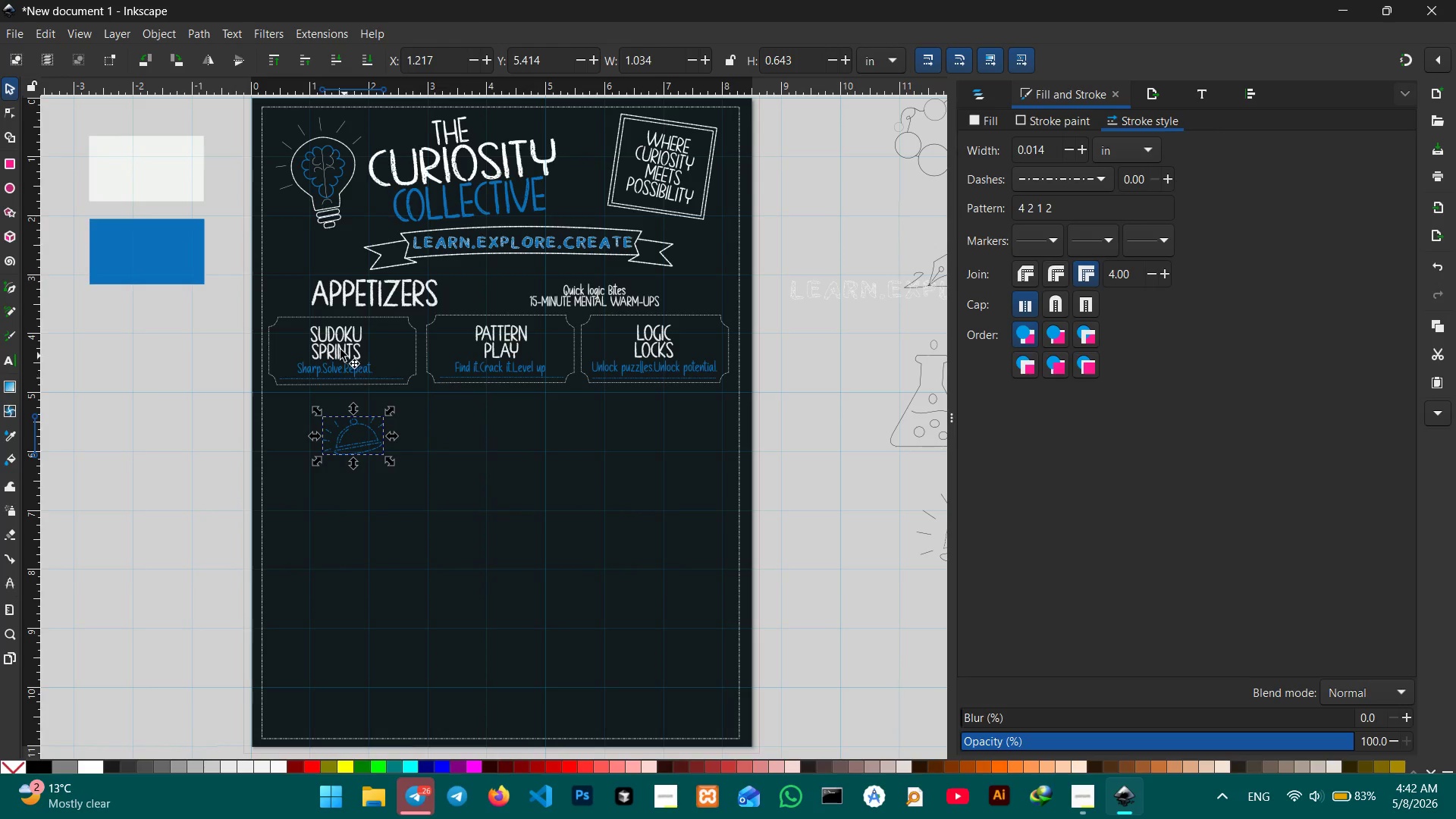 
left_click([273, 289])
 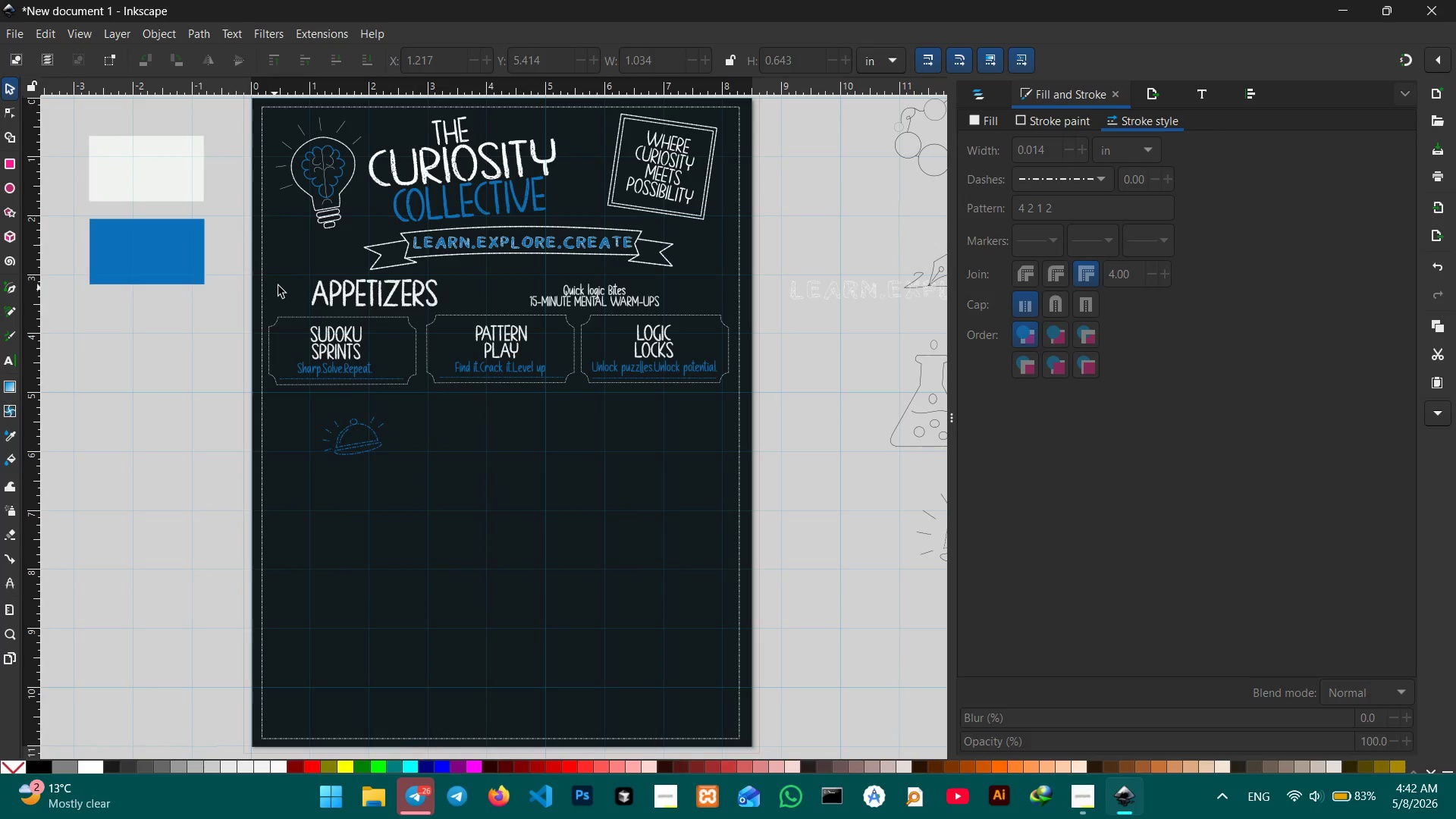 
left_click_drag(start_coordinate=[283, 285], to_coordinate=[728, 397])
 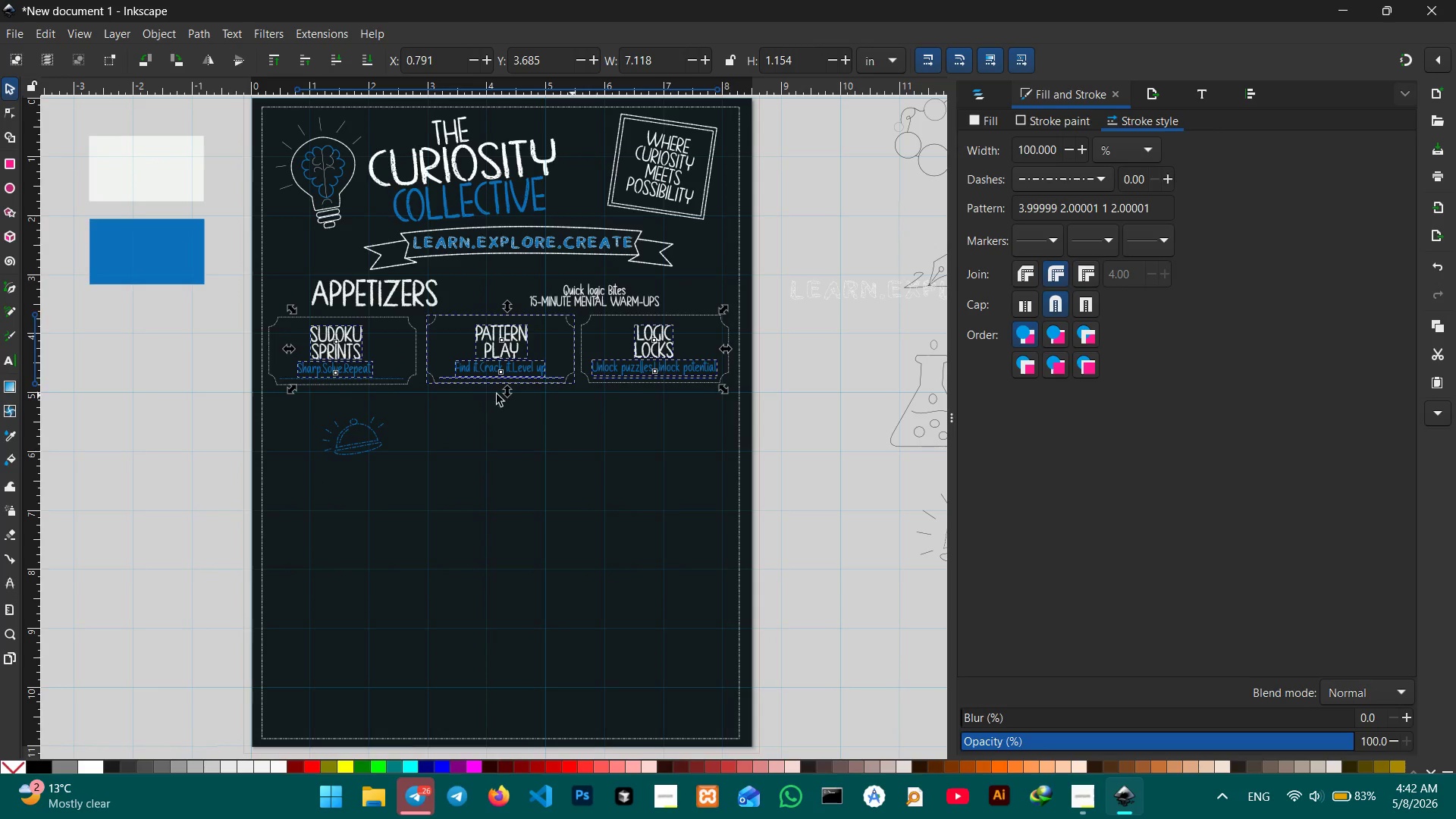 
hold_key(key=ControlLeft, duration=1.88)
left_click([408, 381])
 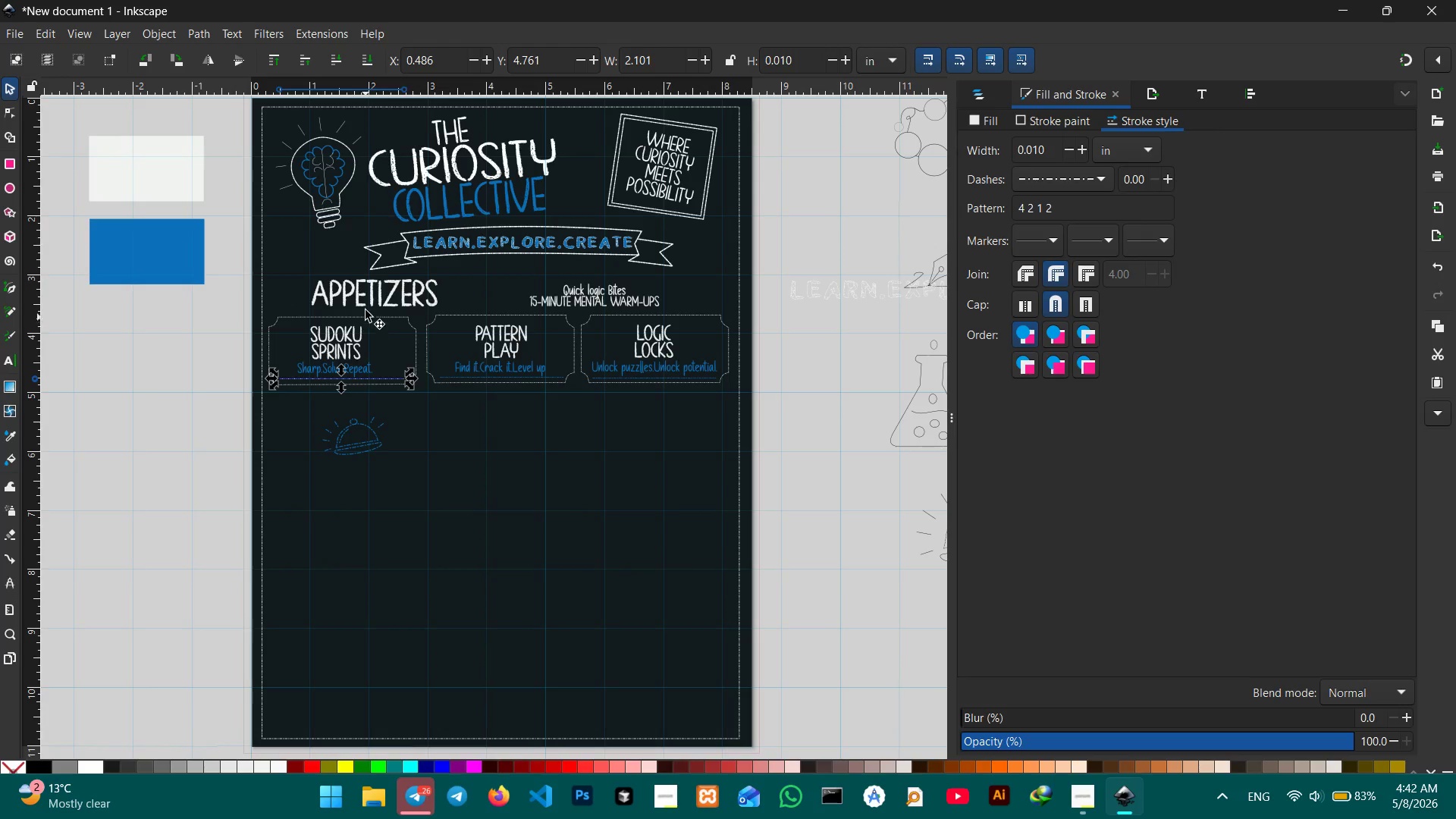 
left_click([280, 282])
 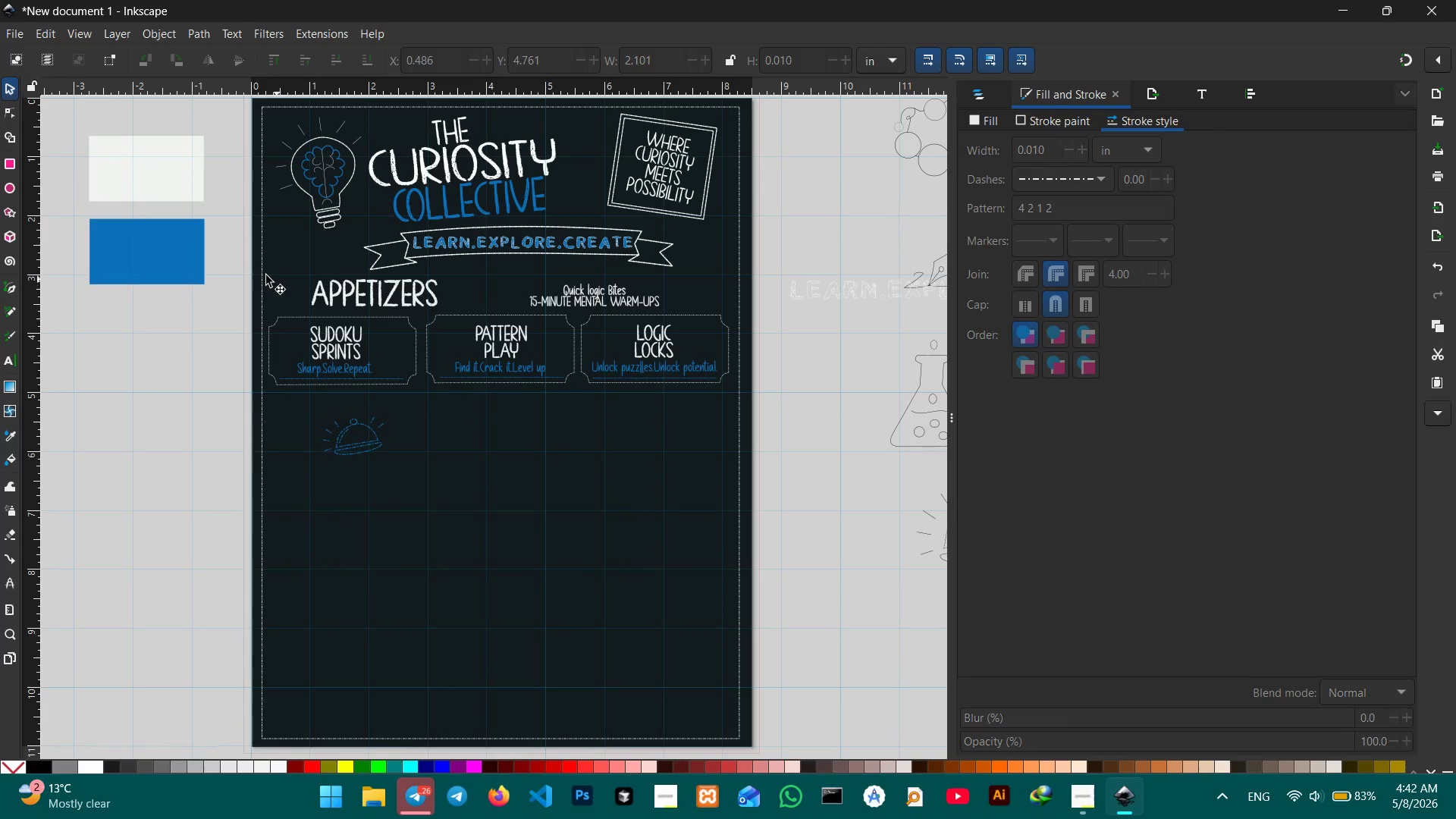 
left_click_drag(start_coordinate=[266, 275], to_coordinate=[487, 376])
 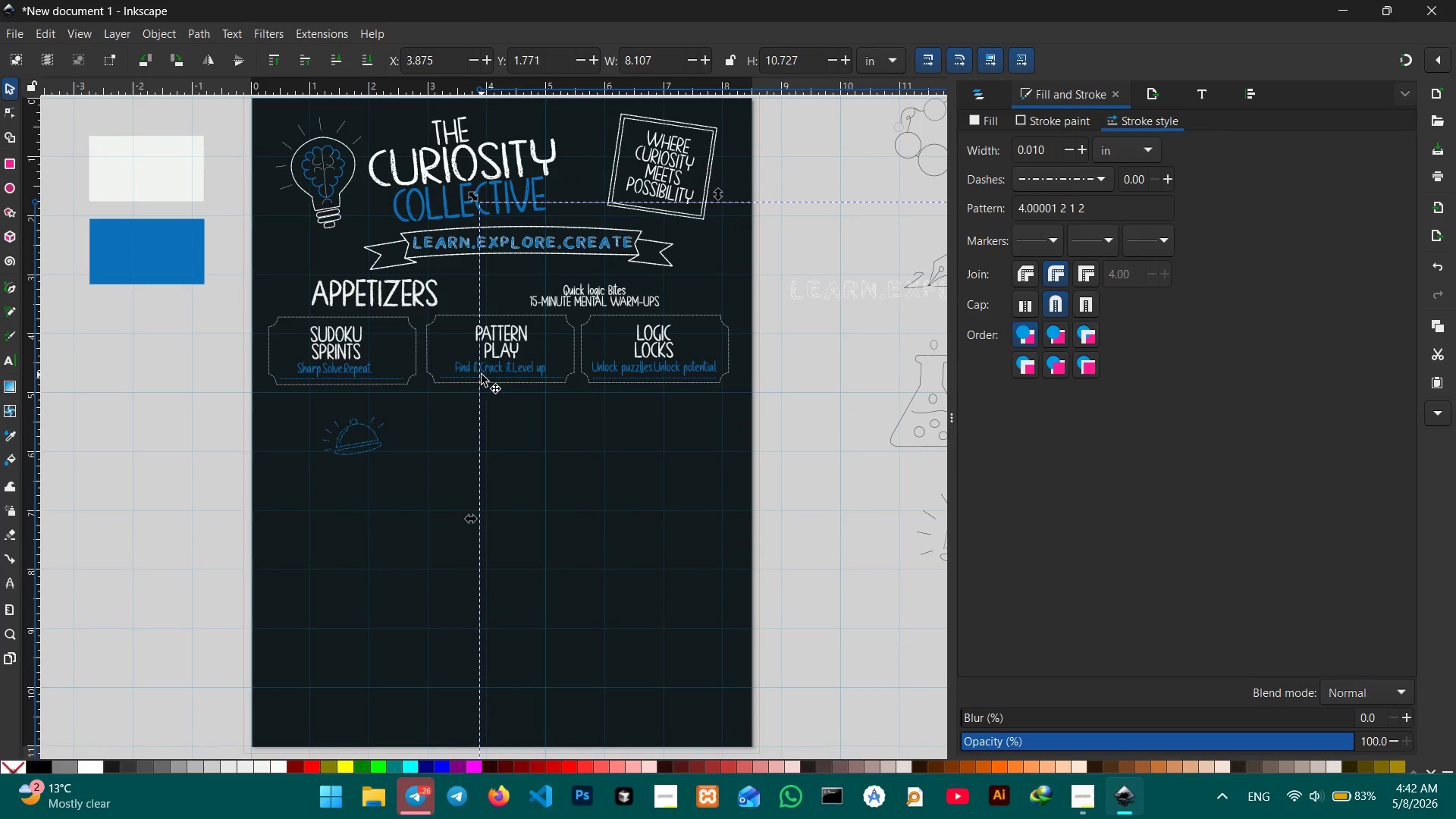 
key(Control+Z)
 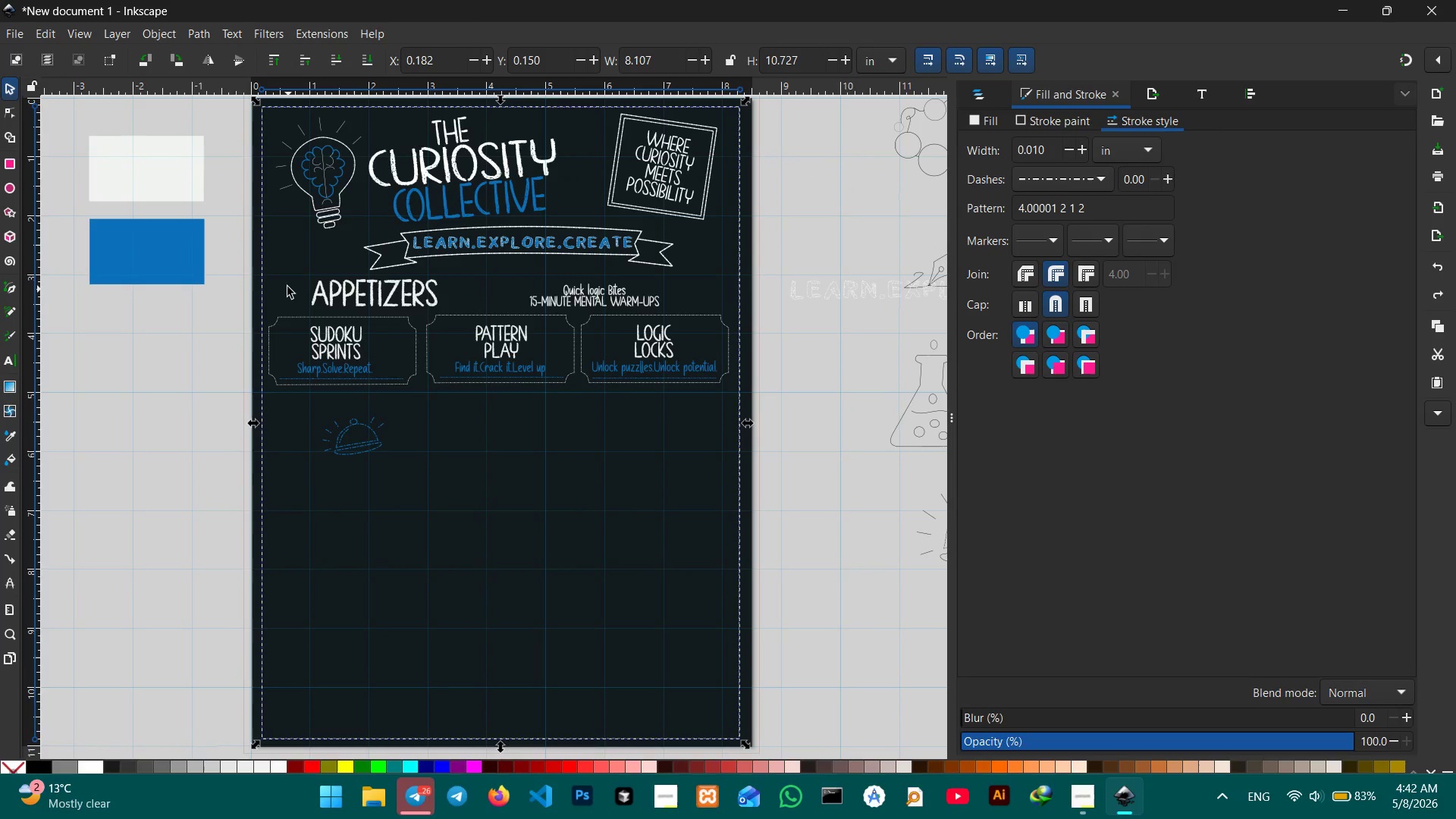 
left_click([290, 283])
 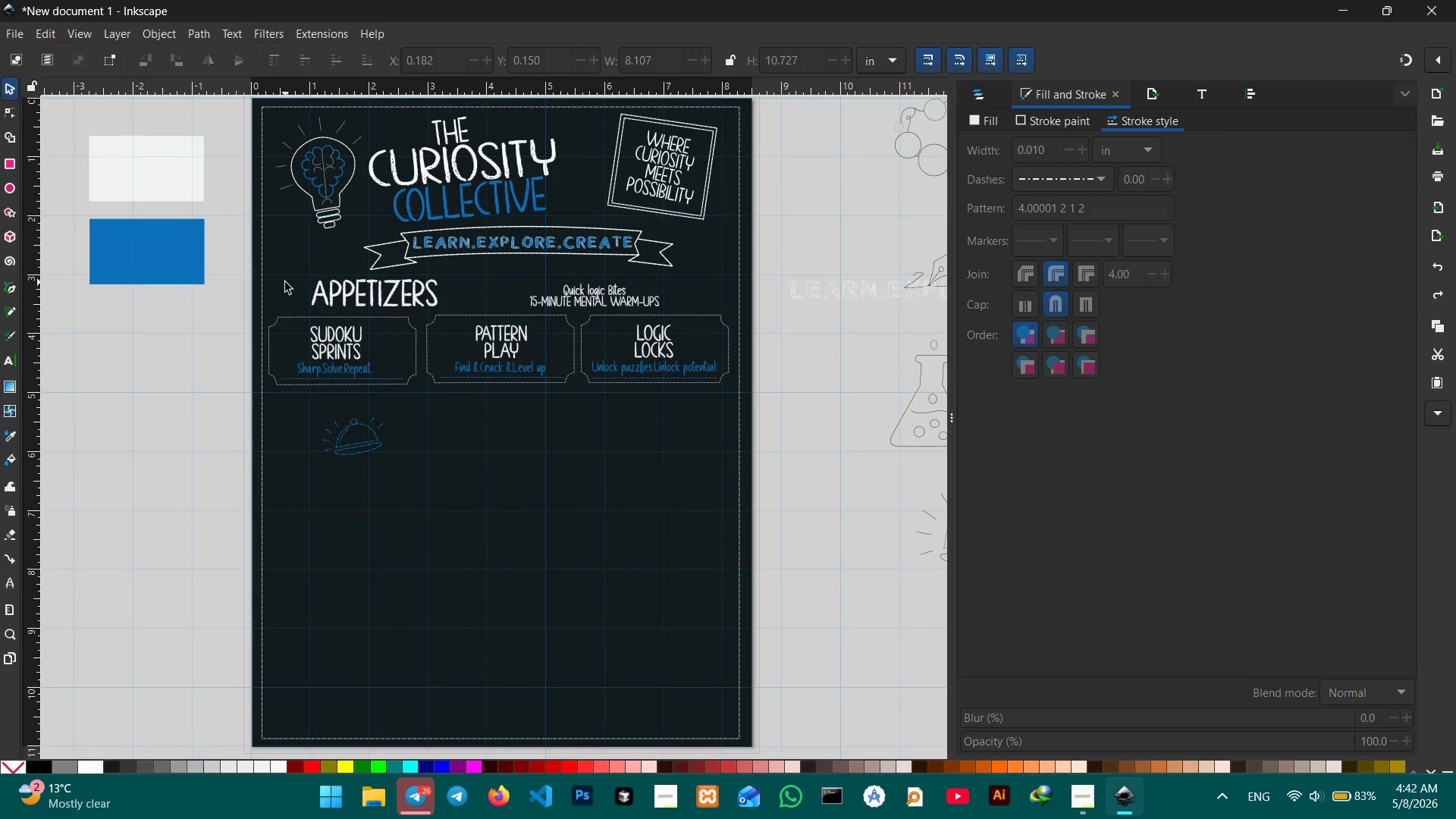 
left_click_drag(start_coordinate=[284, 281], to_coordinate=[717, 396])
 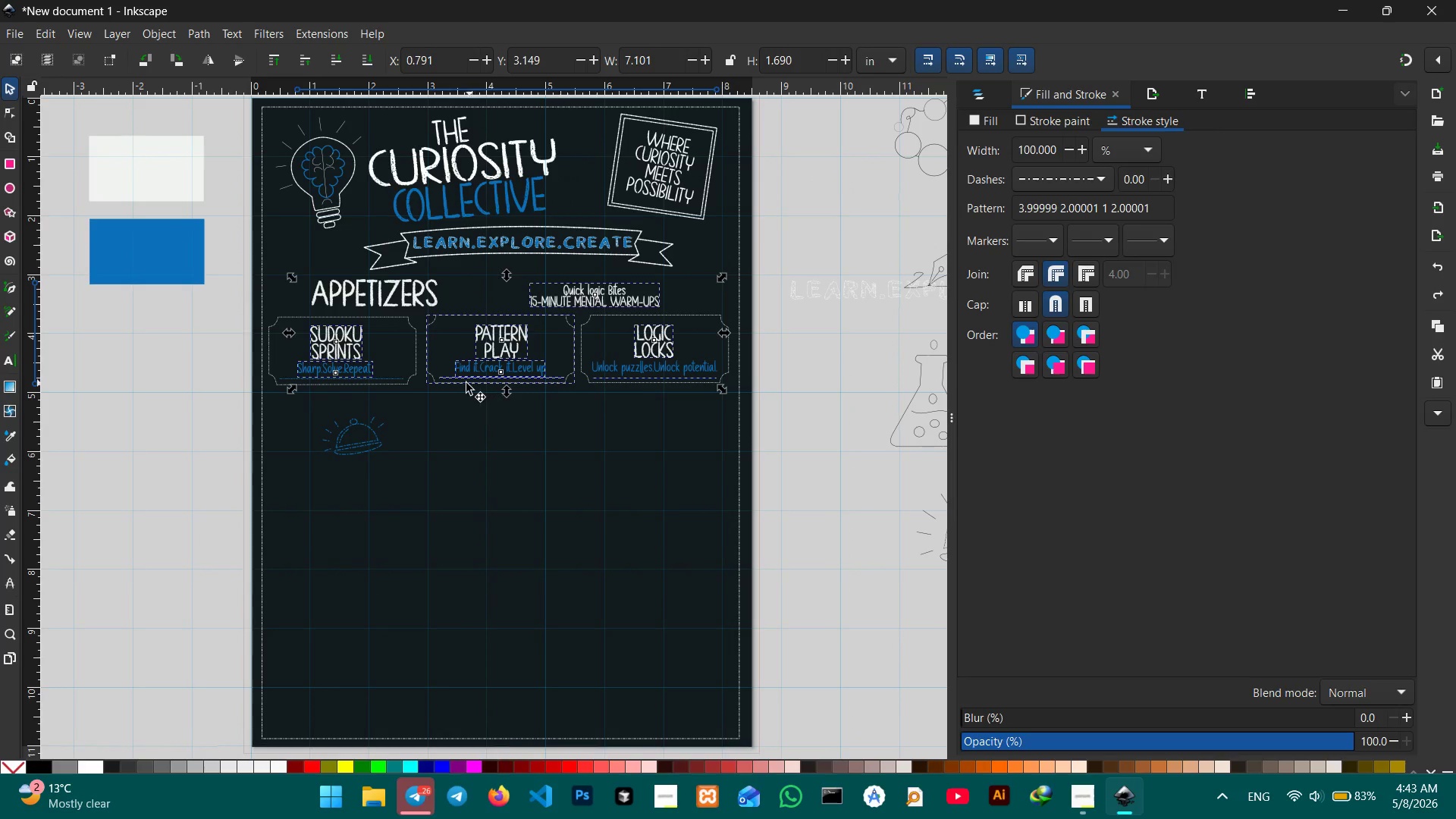 
hold_key(key=ShiftLeft, duration=4.28)
left_click([409, 376])
 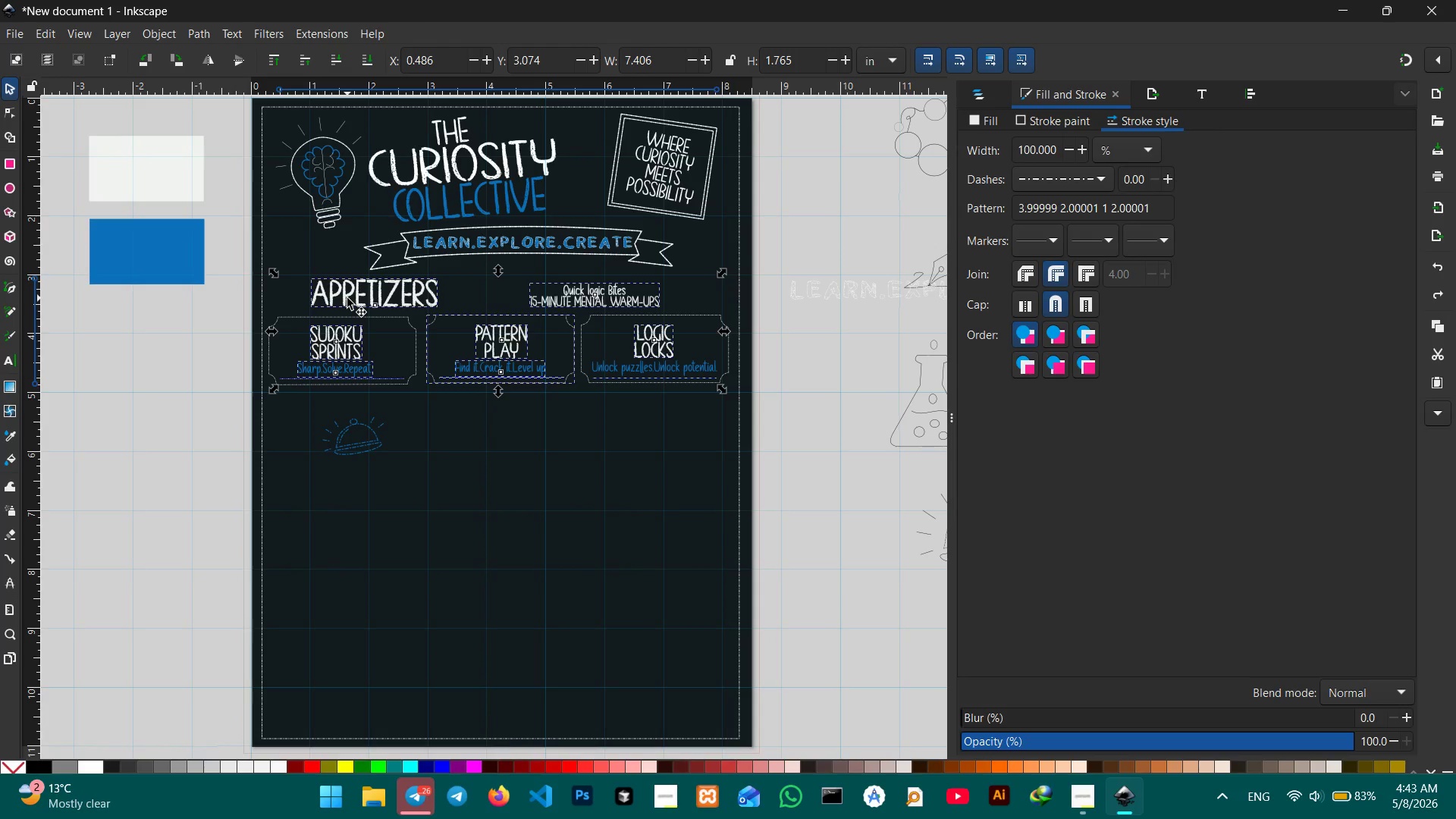 
hold_key(key=ShiftLeft, duration=0.48)
 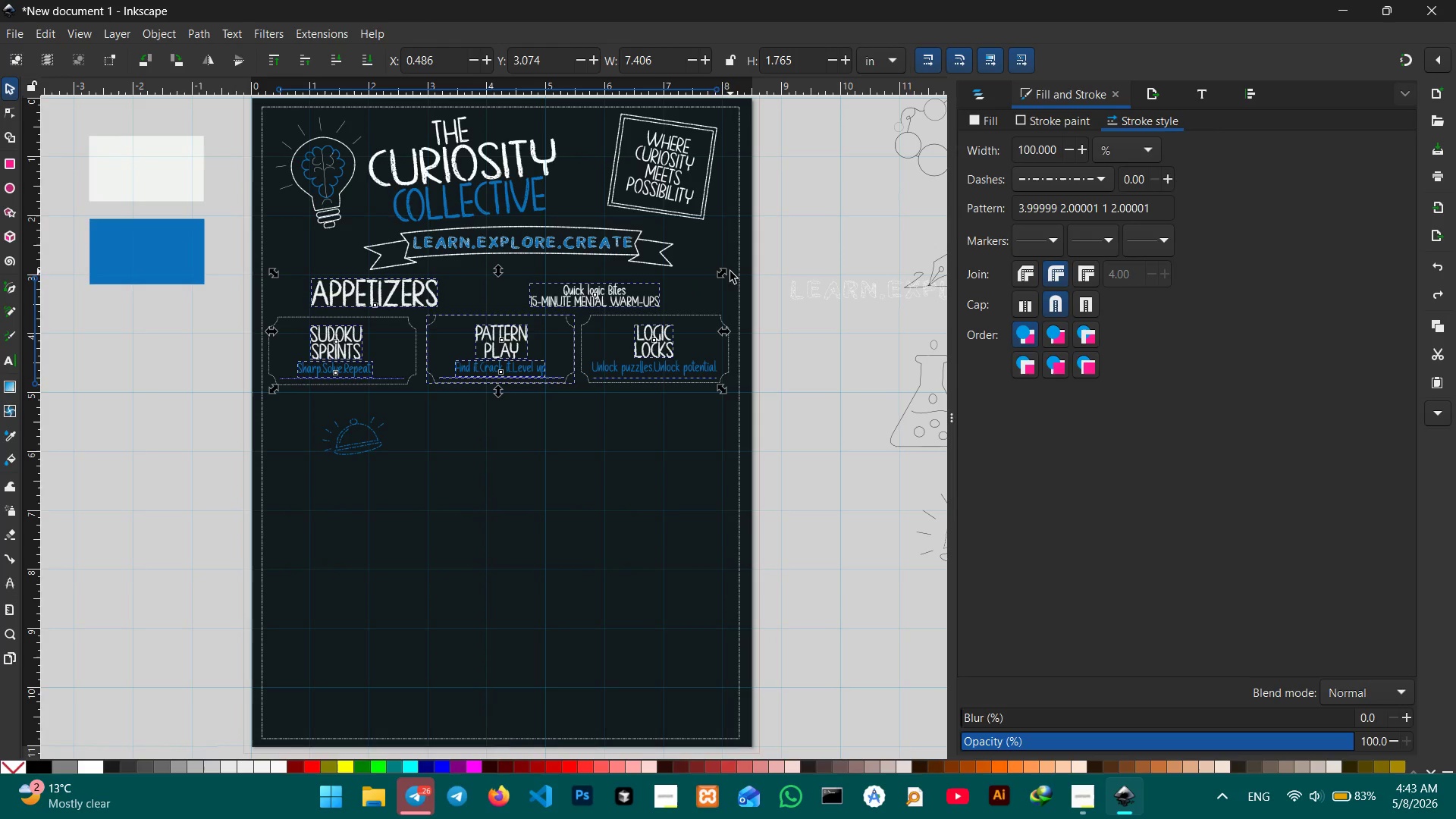 
hold_key(key=ControlLeft, duration=1.69)
left_click_drag(start_coordinate=[726, 271], to_coordinate=[686, 291])
 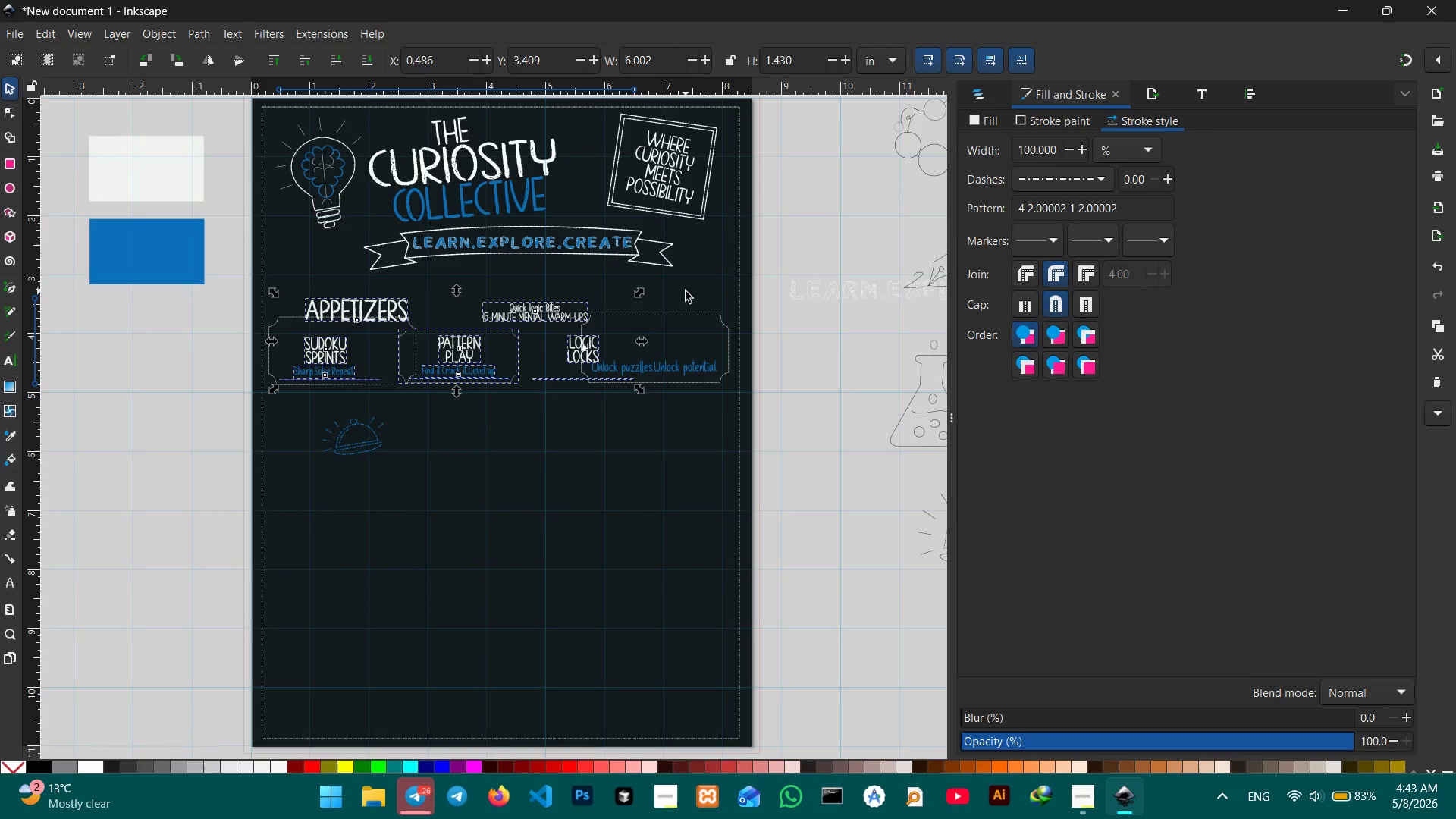 
key(Control+Z)
 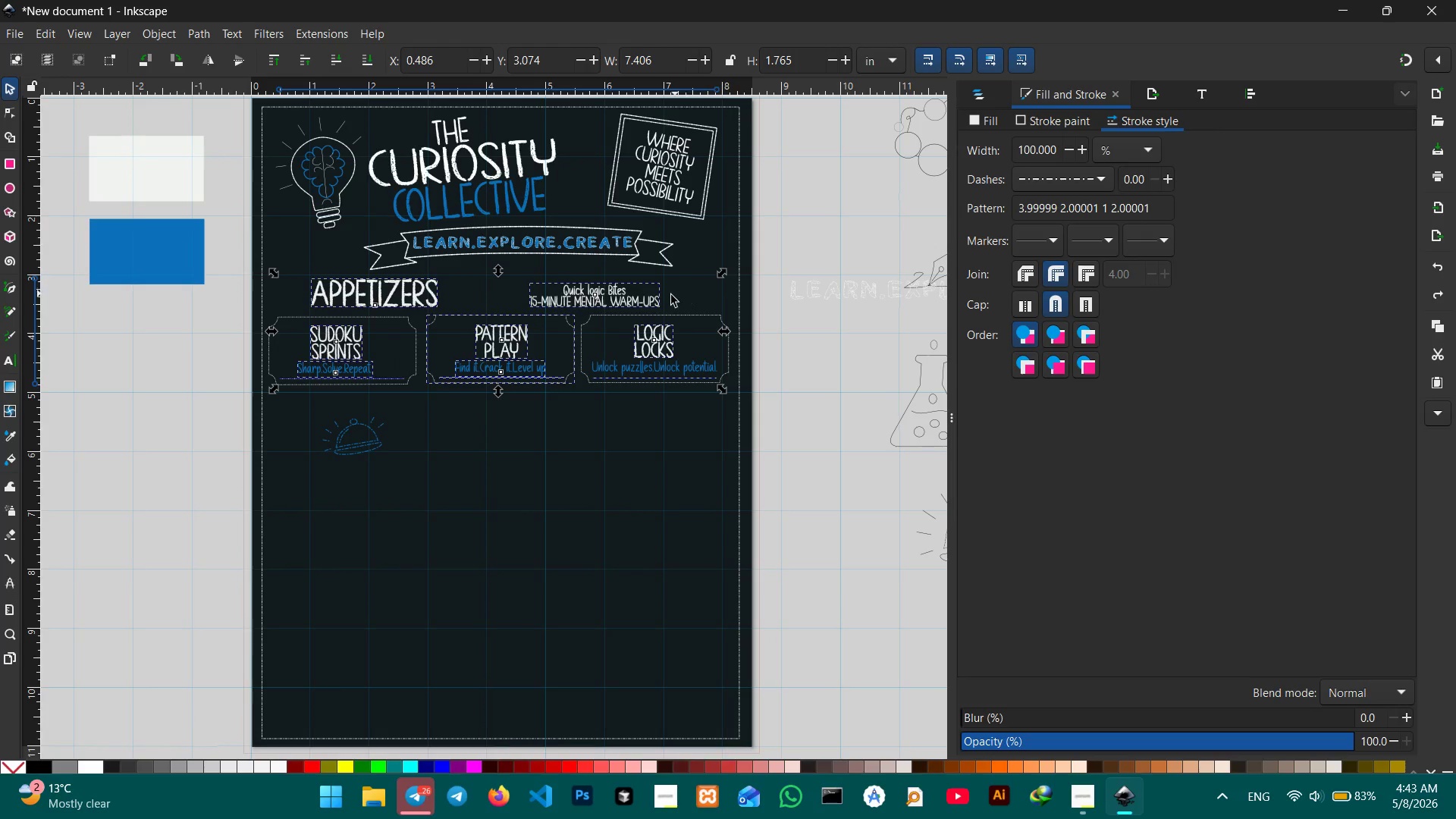 
hold_key(key=ShiftLeft, duration=7.34)
left_click([369, 318])
 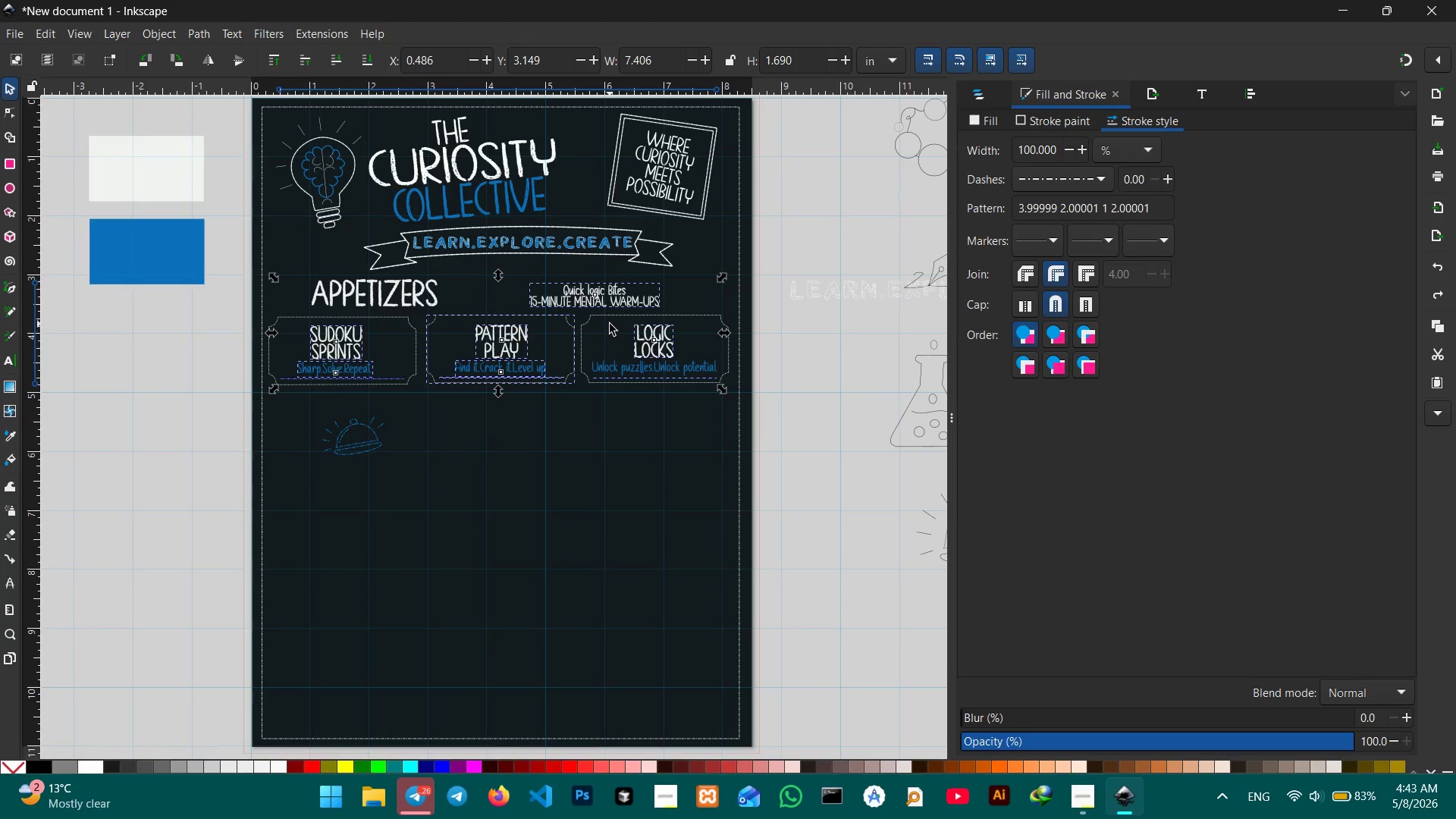 
left_click([610, 318])
 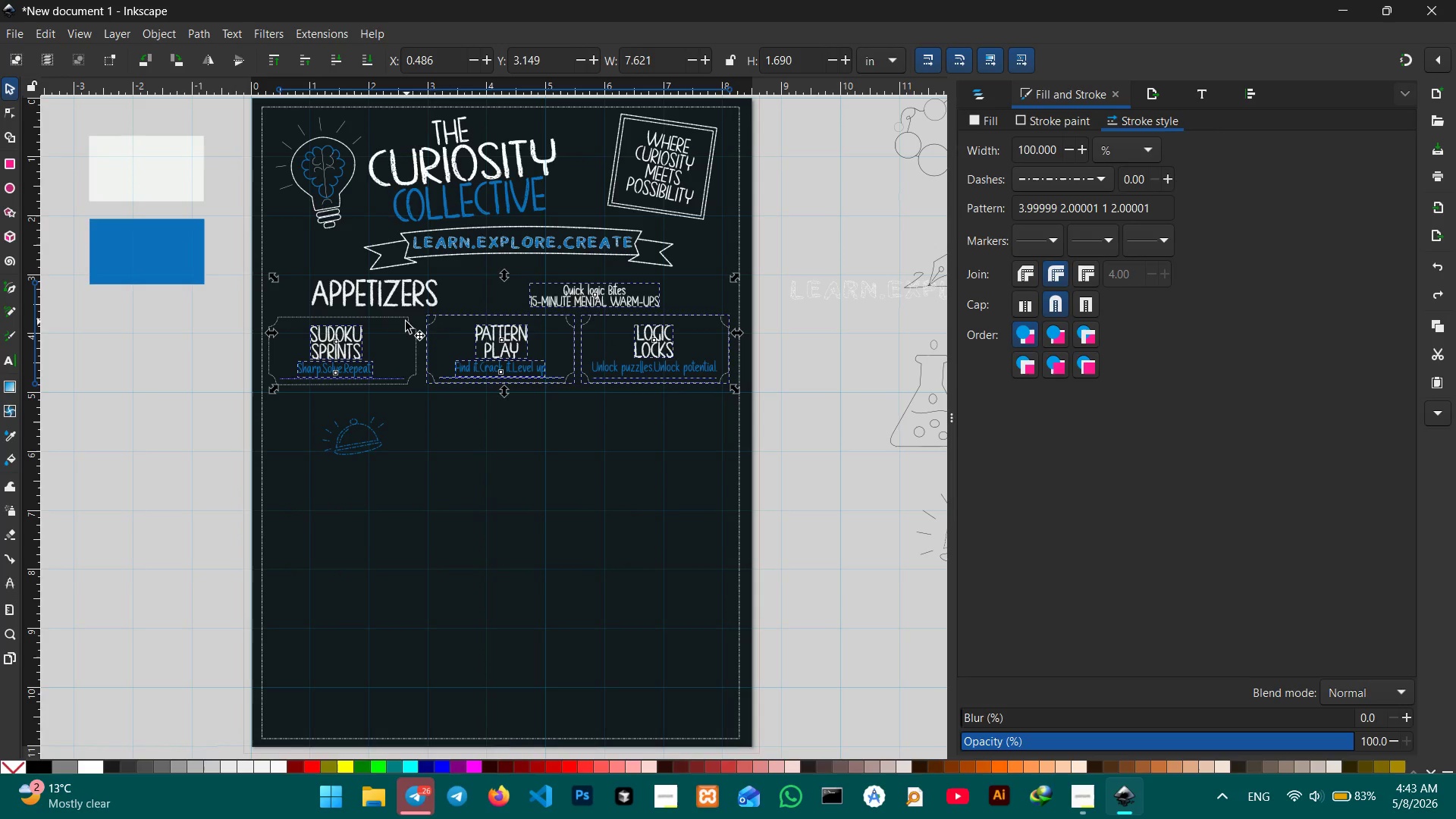 
left_click([405, 320])
 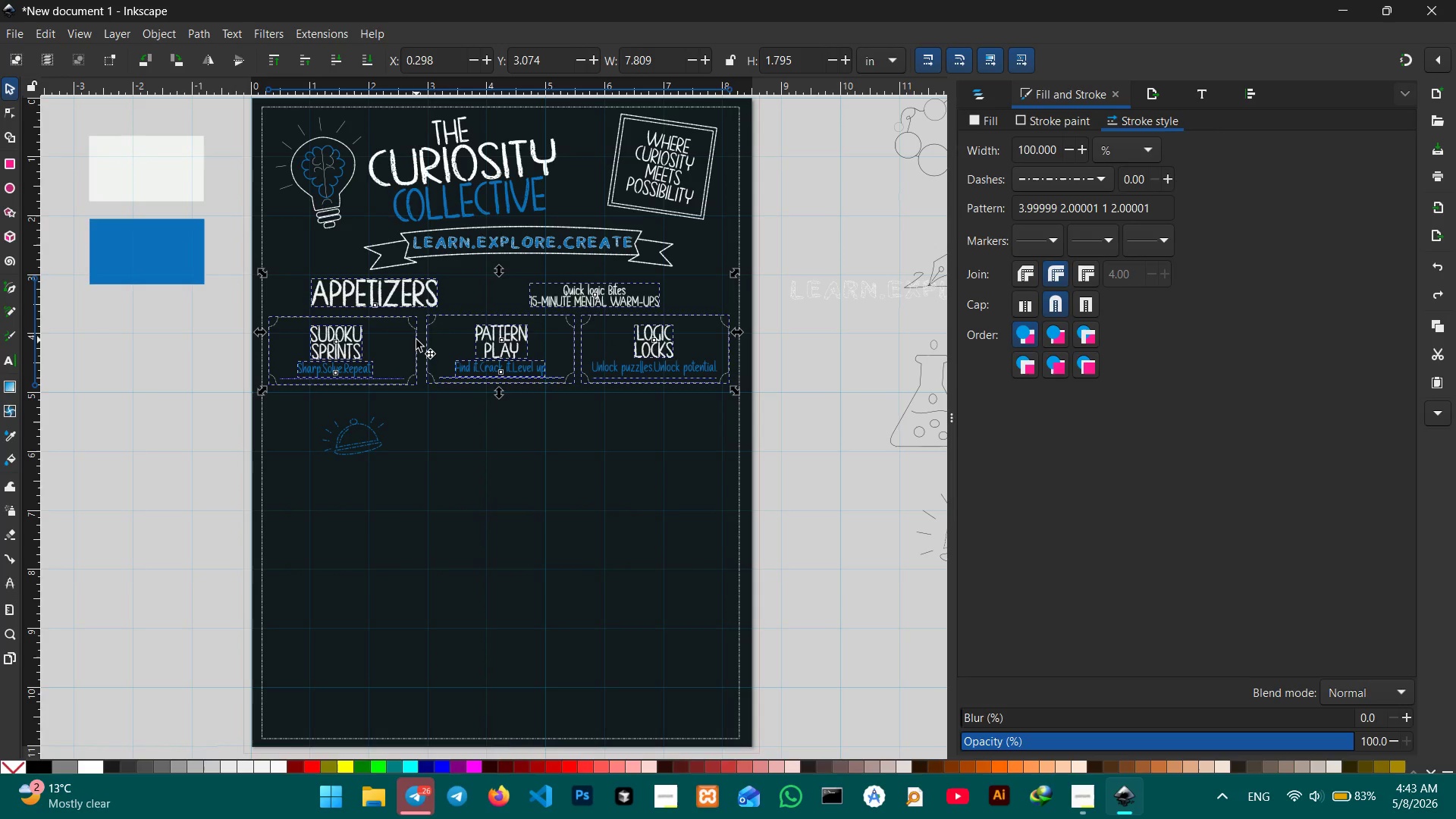 
left_click_drag(start_coordinate=[739, 275], to_coordinate=[720, 294])
 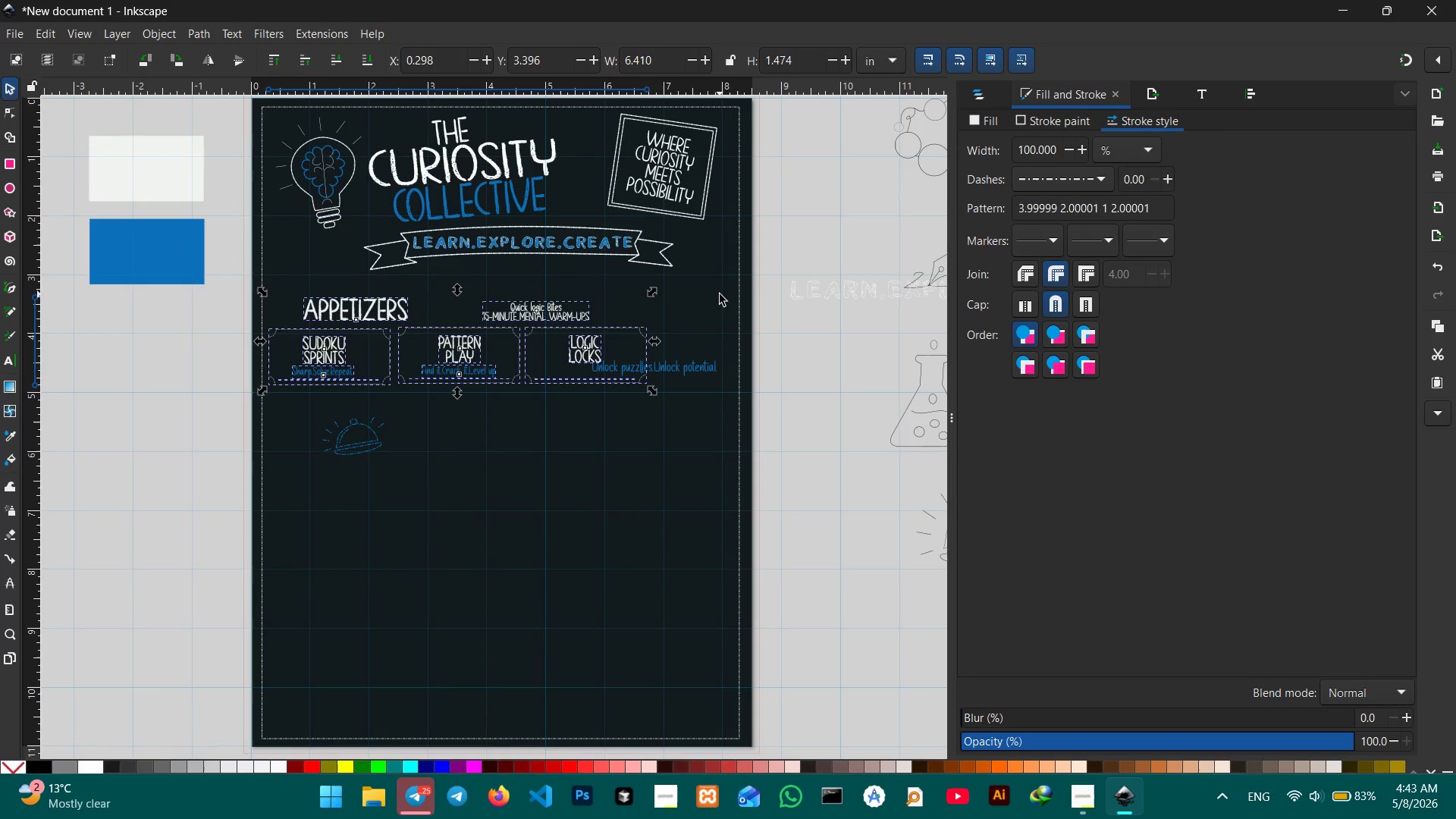 
key(Control+Z)
 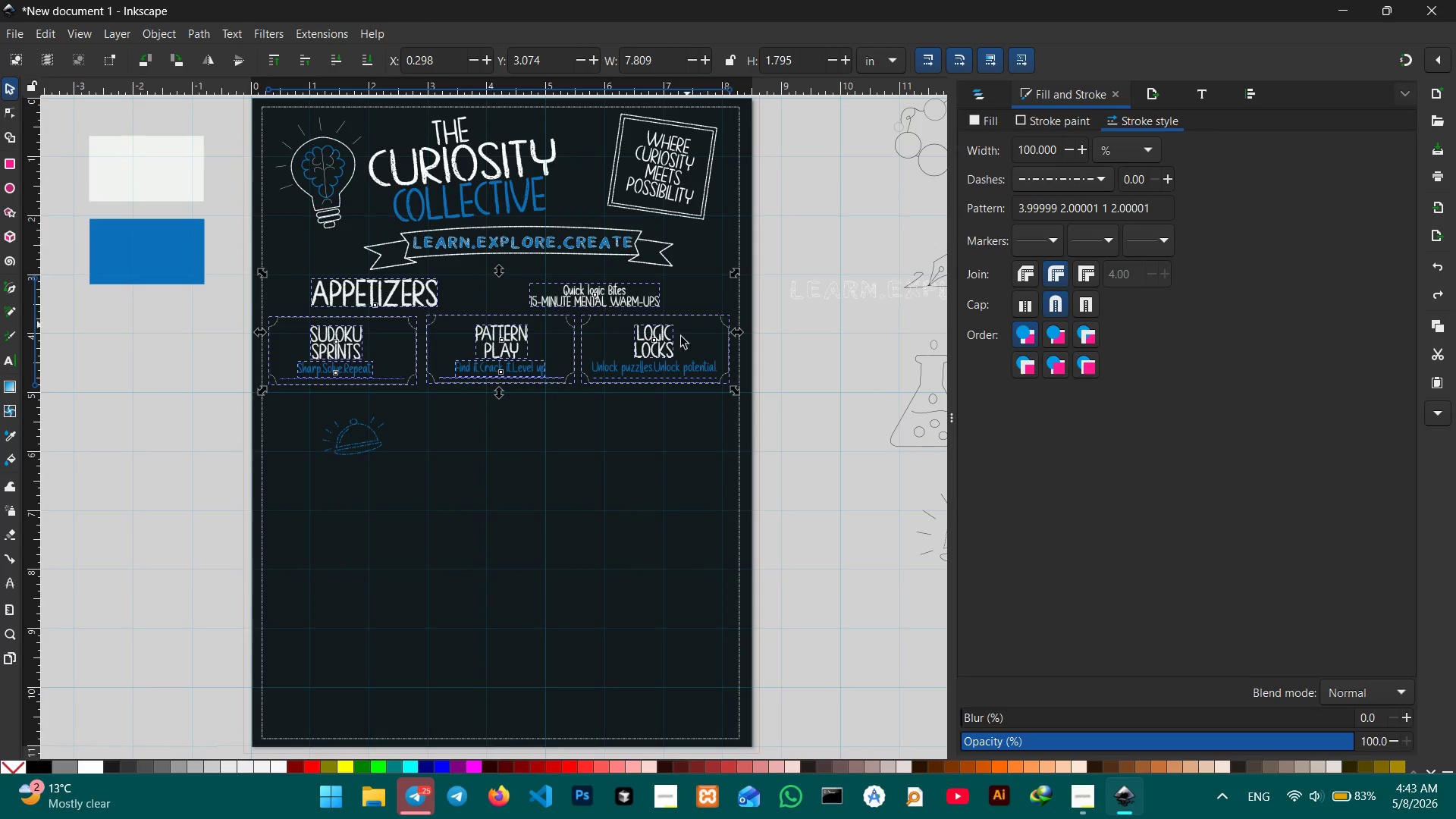 
hold_key(key=ShiftLeft, duration=1.12)
 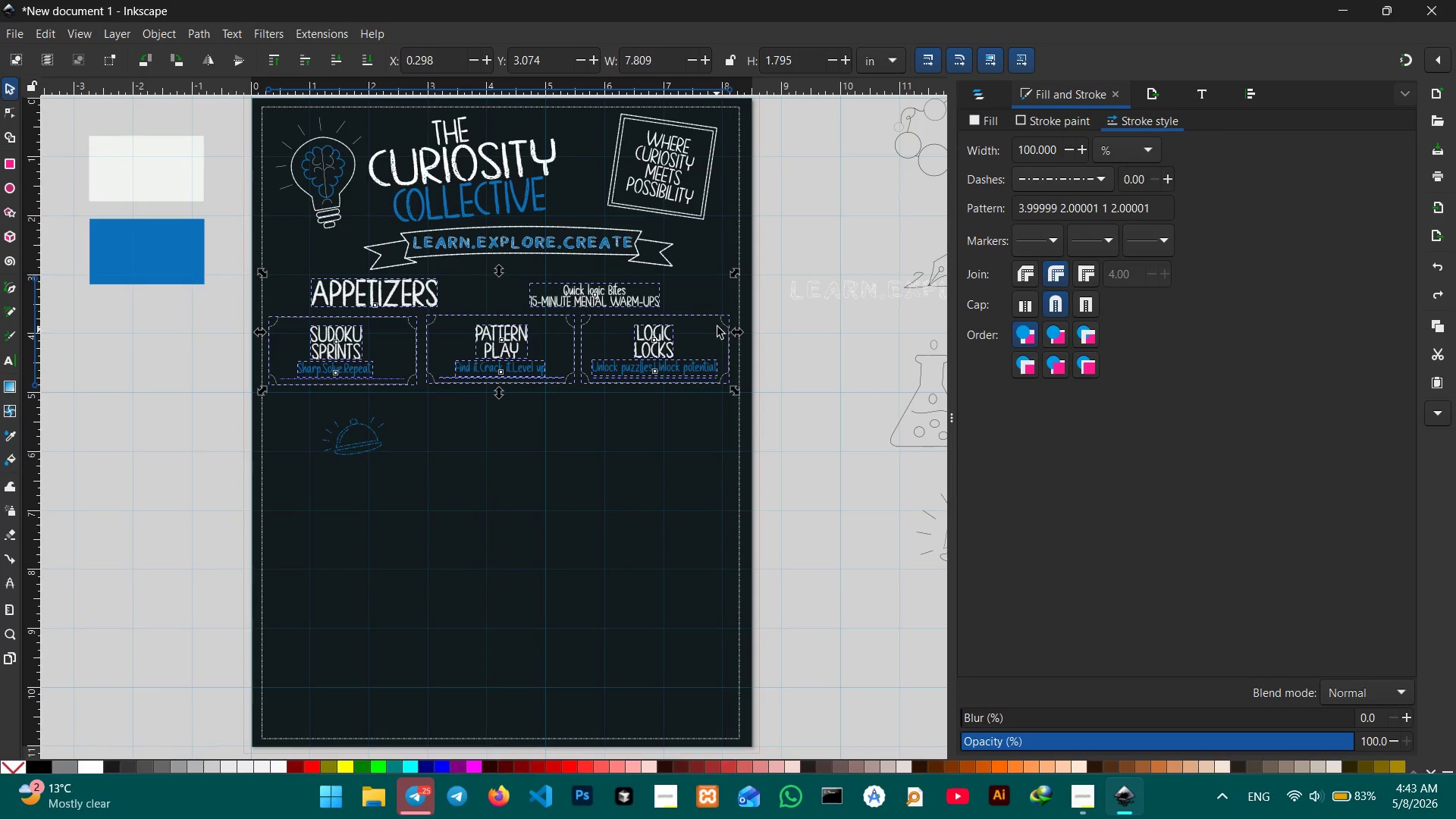 
hold_key(key=ControlLeft, duration=1.86)
left_click_drag(start_coordinate=[733, 276], to_coordinate=[717, 287])
 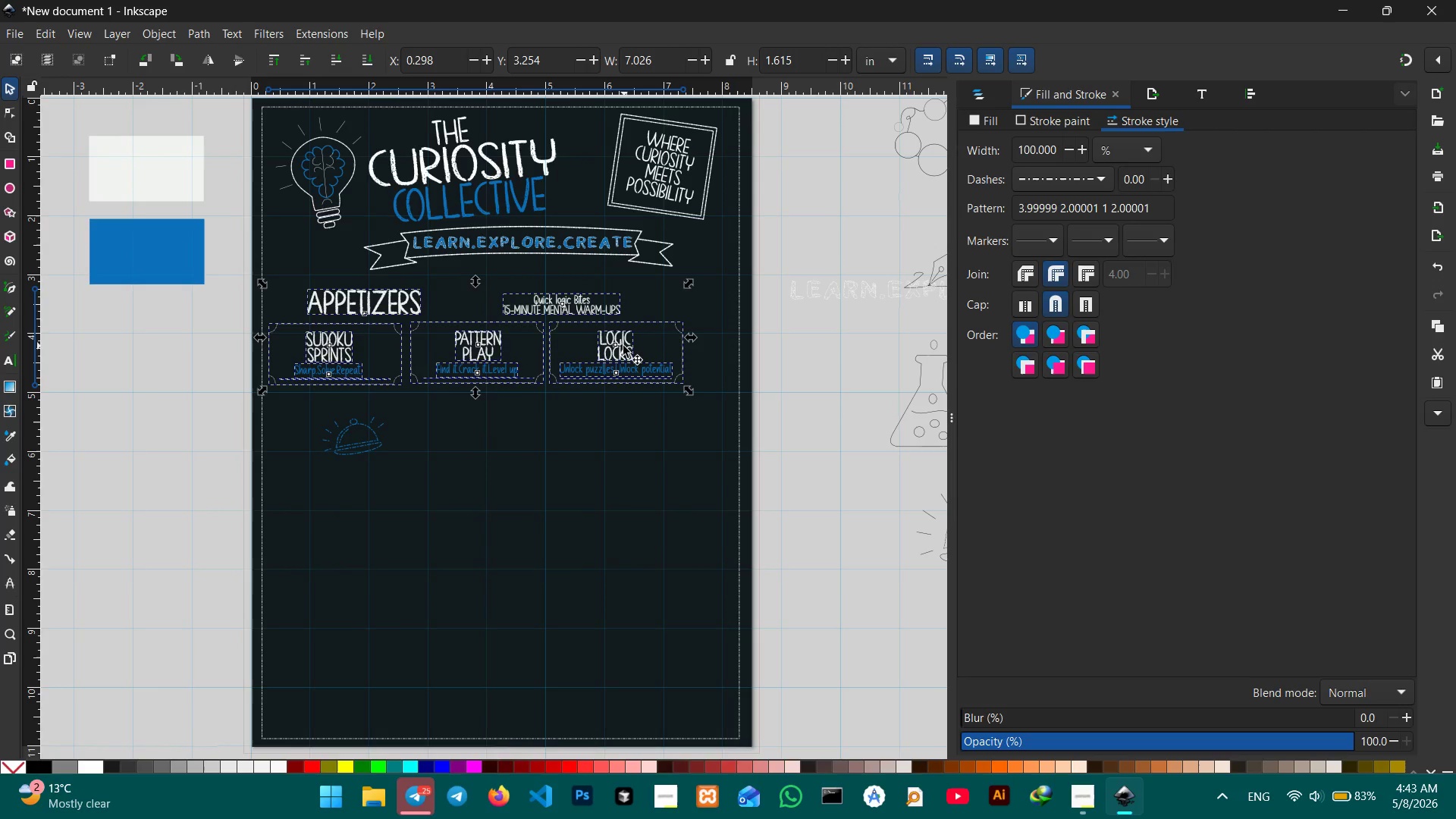 
left_click_drag(start_coordinate=[621, 346], to_coordinate=[635, 331])
 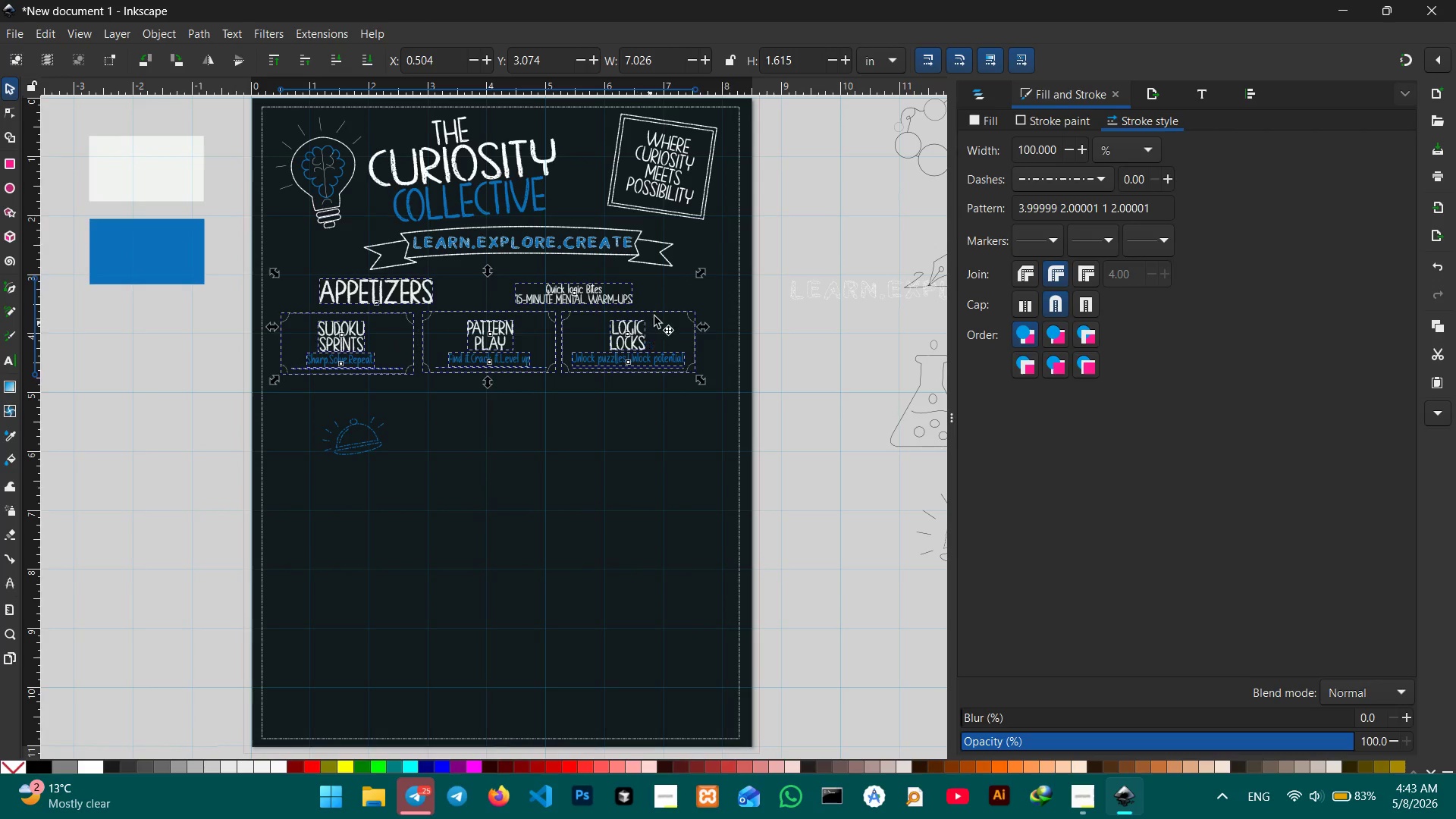 
hold_key(key=ControlLeft, duration=1.59)
left_click_drag(start_coordinate=[703, 278], to_coordinate=[690, 281])
 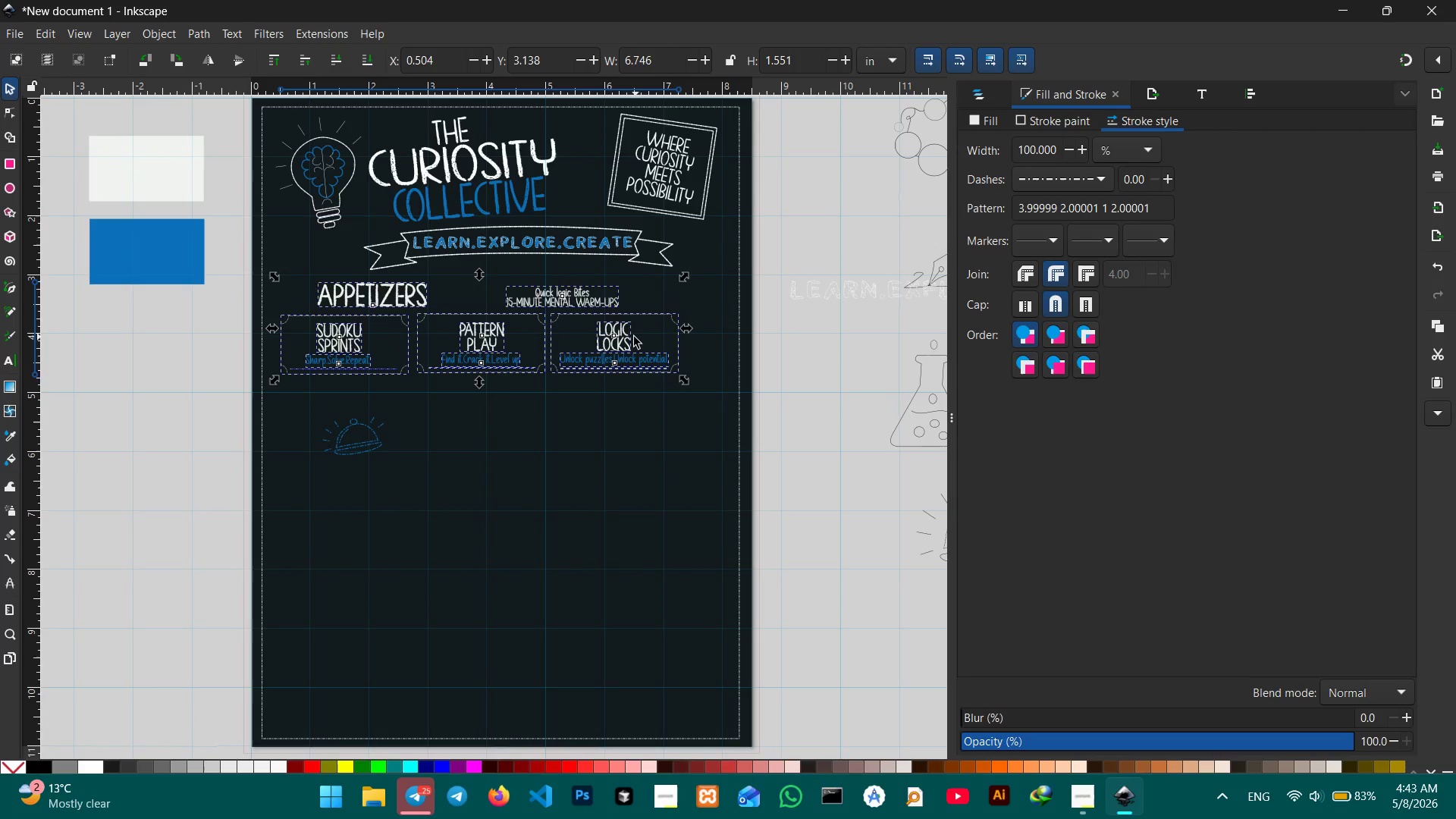 
left_click_drag(start_coordinate=[629, 337], to_coordinate=[648, 325])
 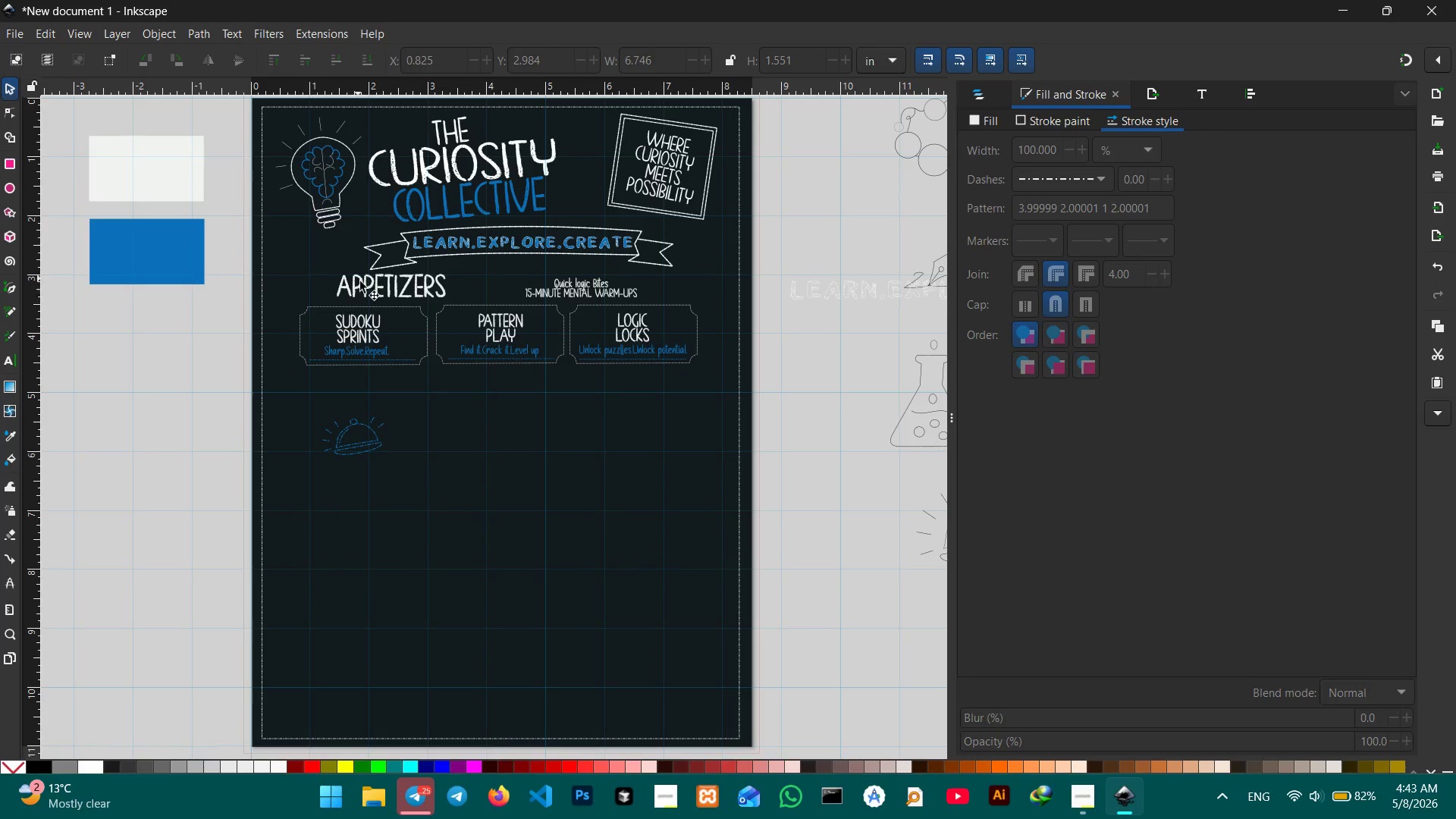 
left_click([372, 296])
 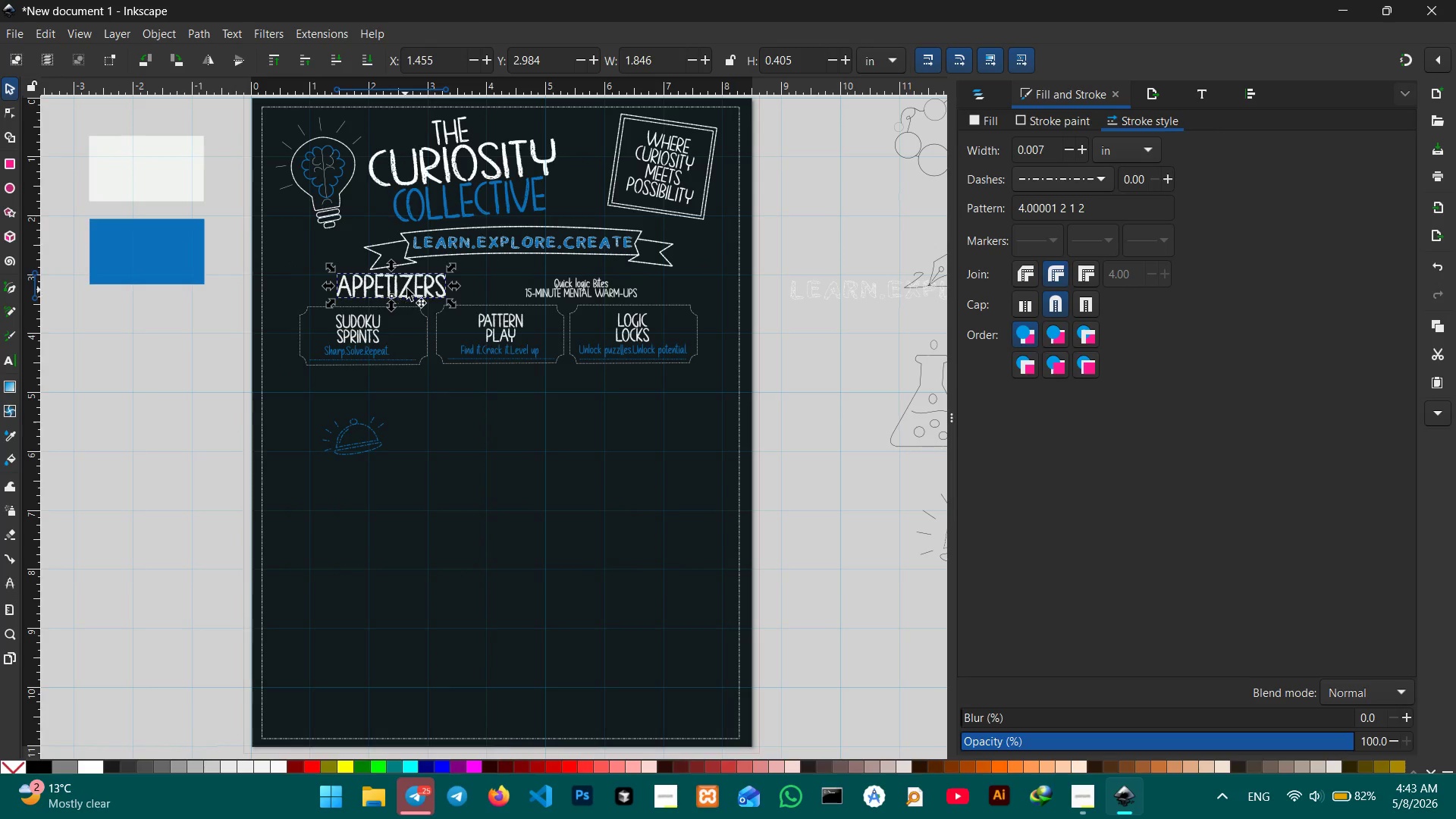 
hold_key(key=ControlLeft, duration=1.75)
left_click_drag(start_coordinate=[451, 268], to_coordinate=[448, 273])
 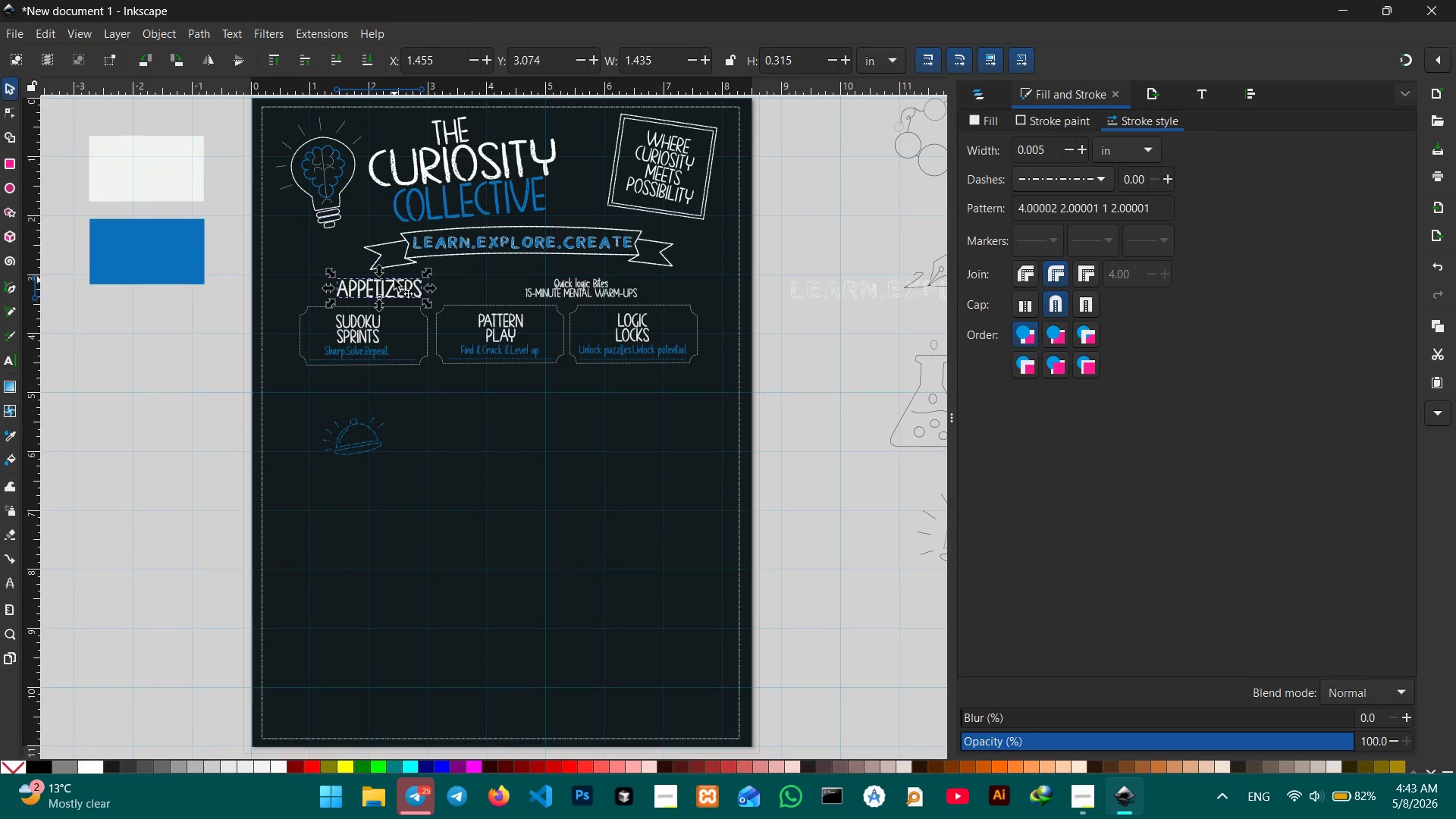 
left_click_drag(start_coordinate=[394, 280], to_coordinate=[387, 281])
 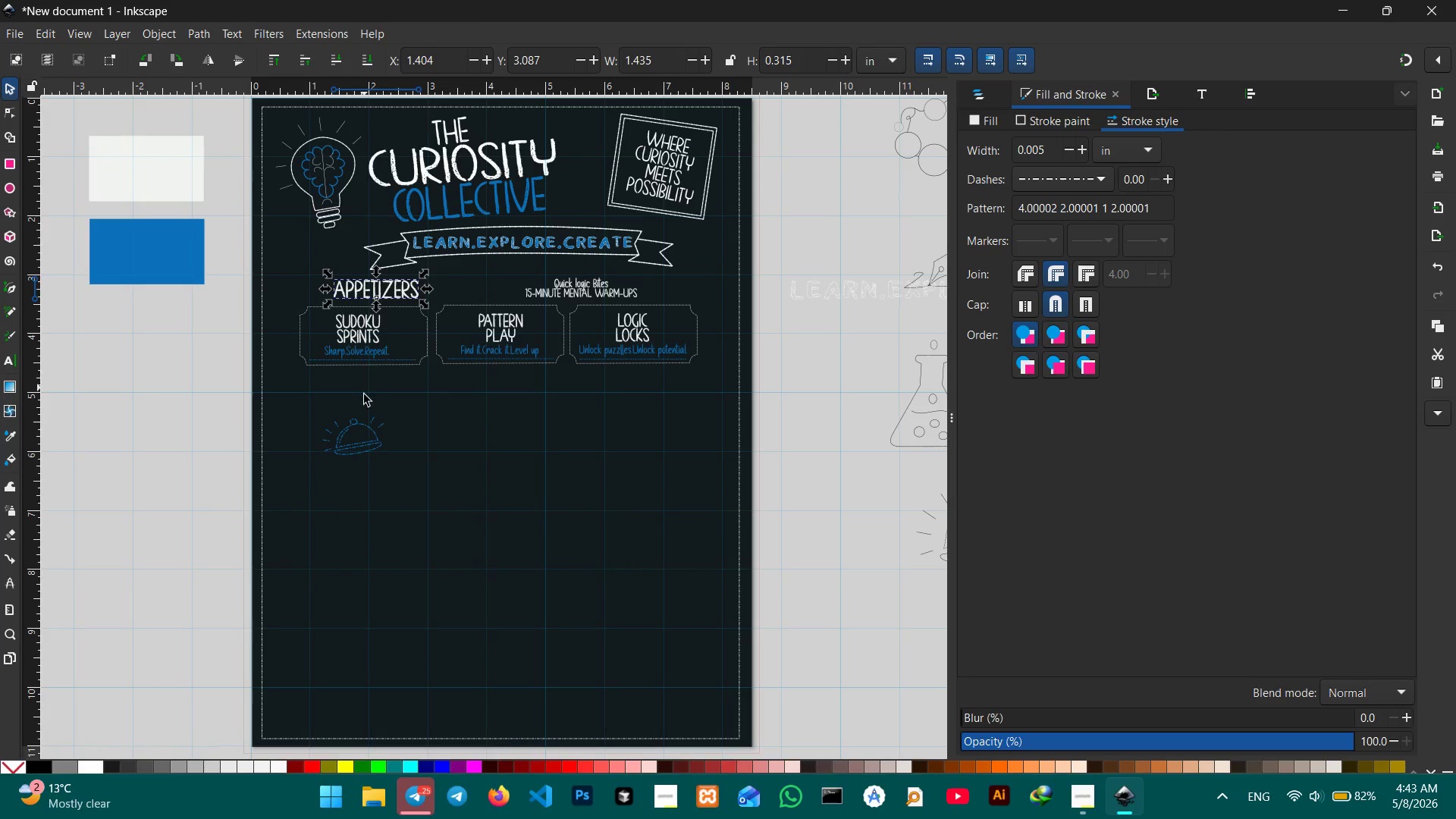 
left_click([363, 412])
 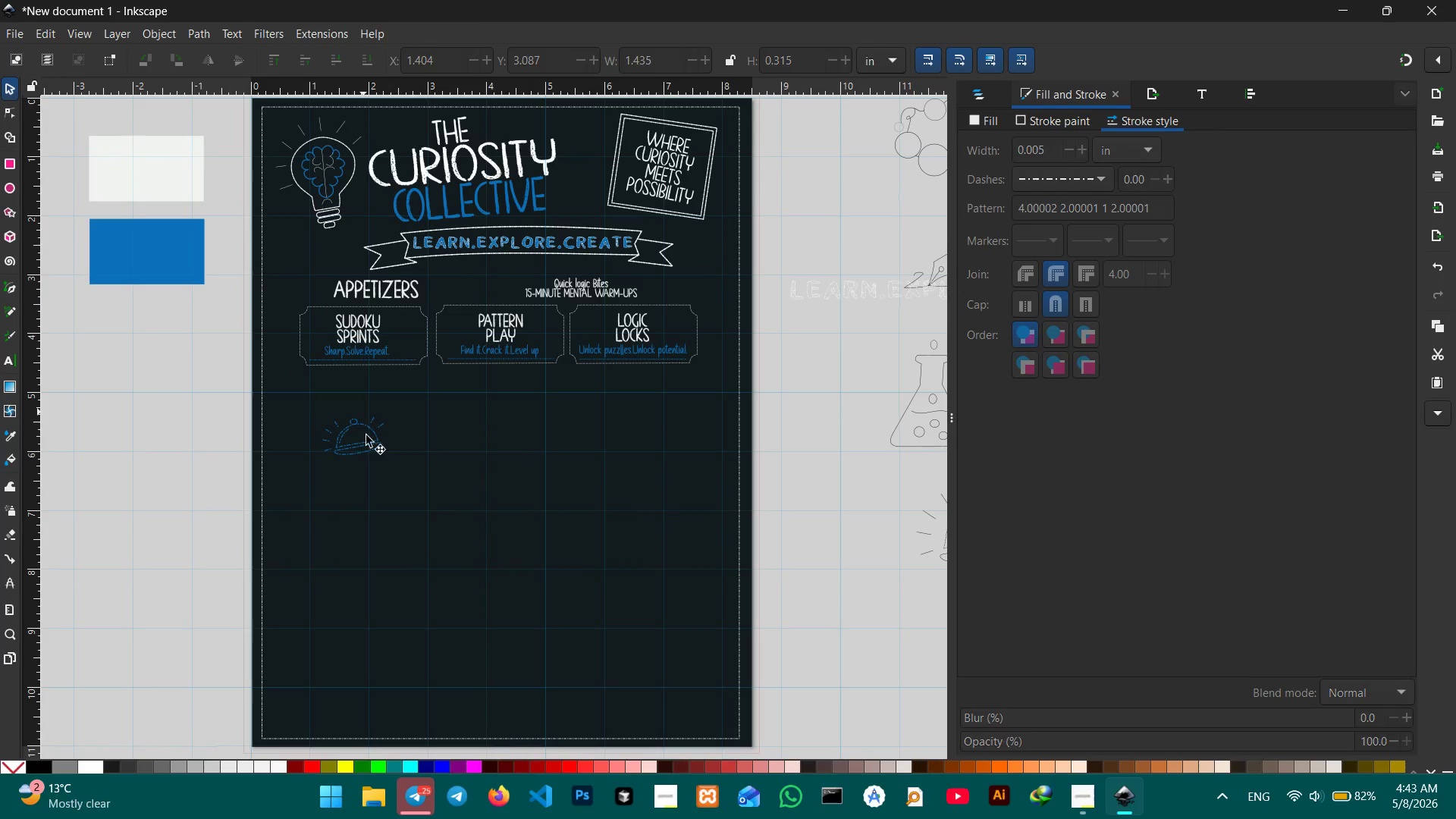 
double_click([369, 447])
 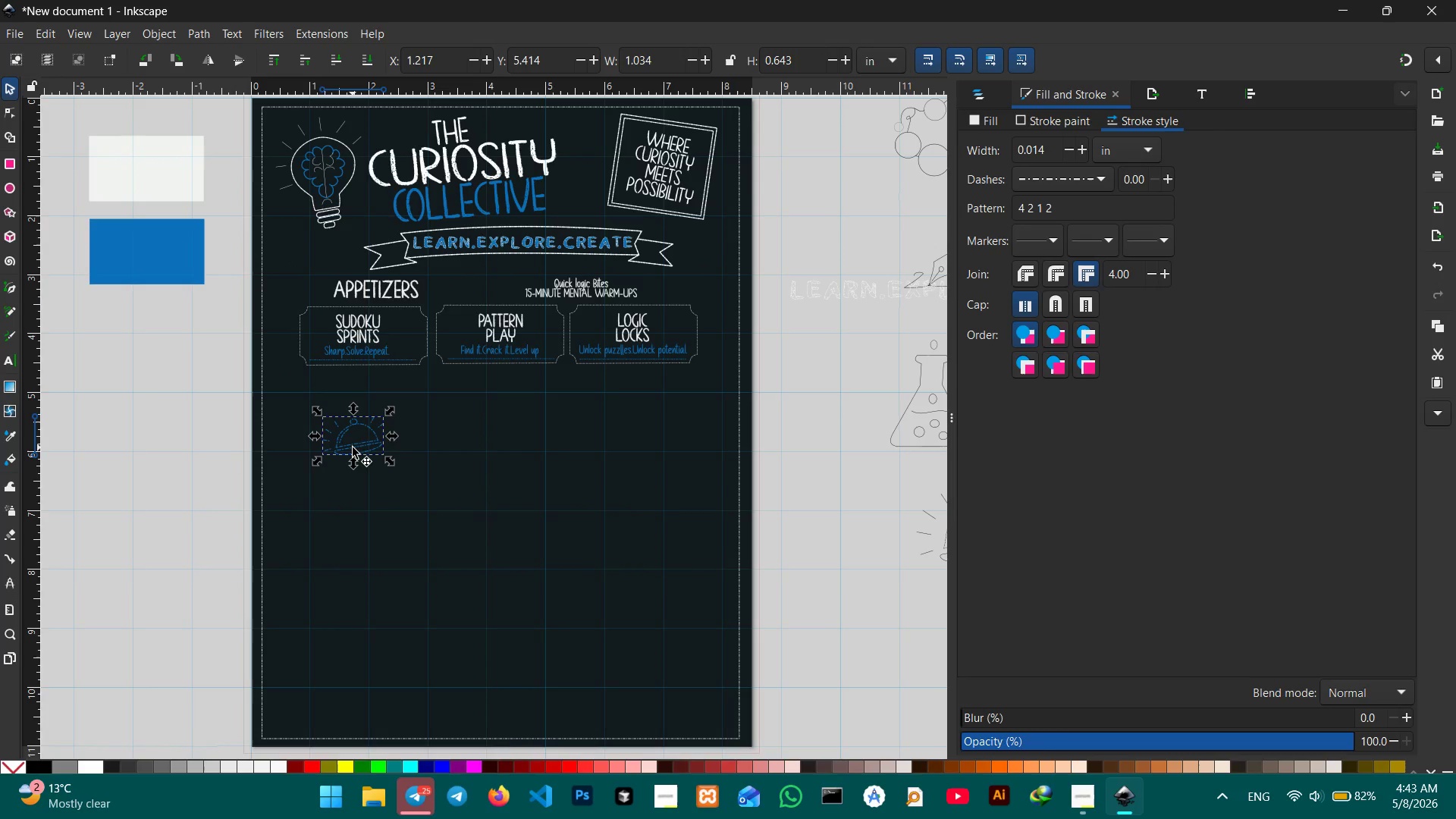 
left_click_drag(start_coordinate=[353, 447], to_coordinate=[308, 403])
 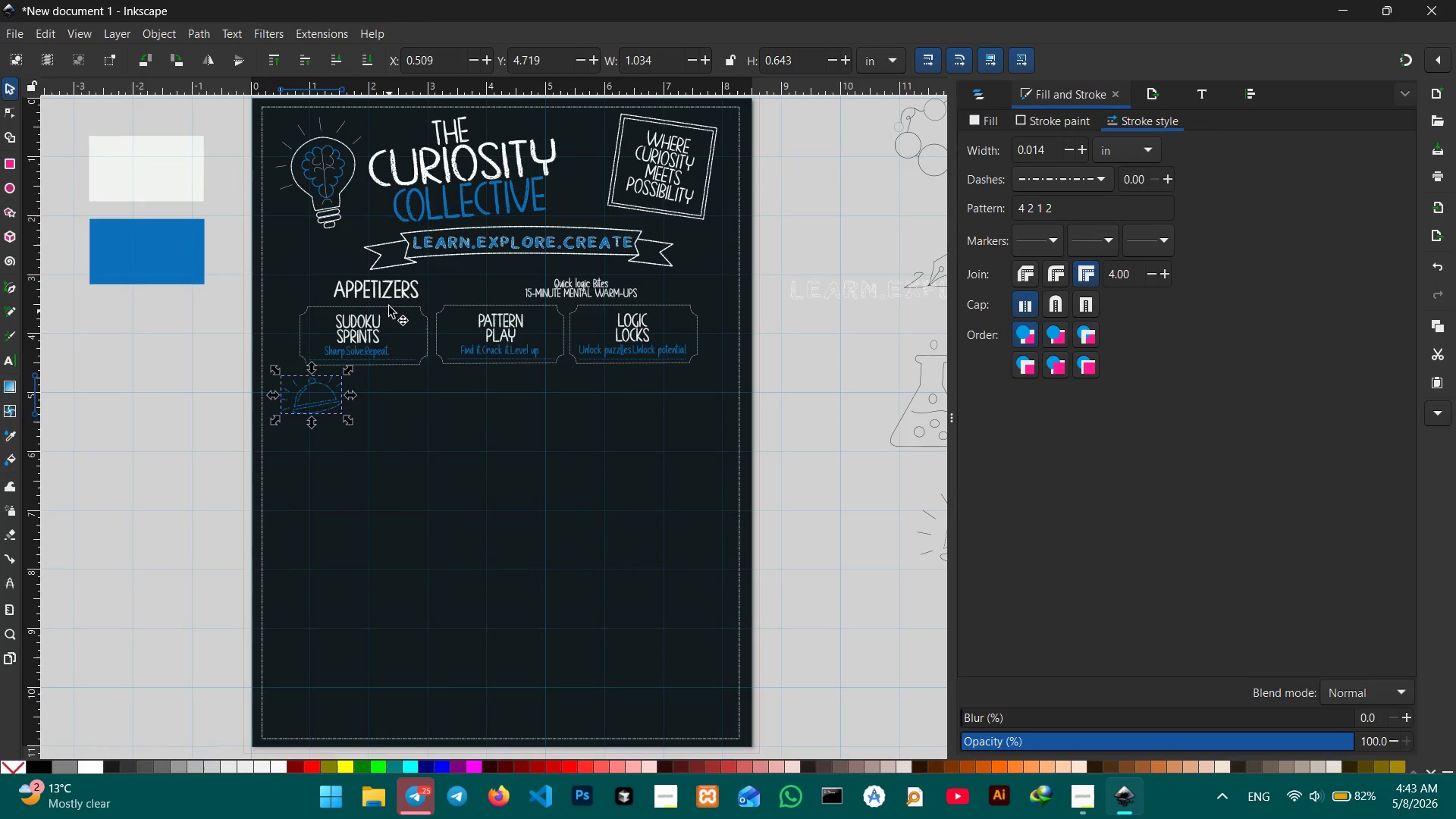 
left_click([389, 302])
 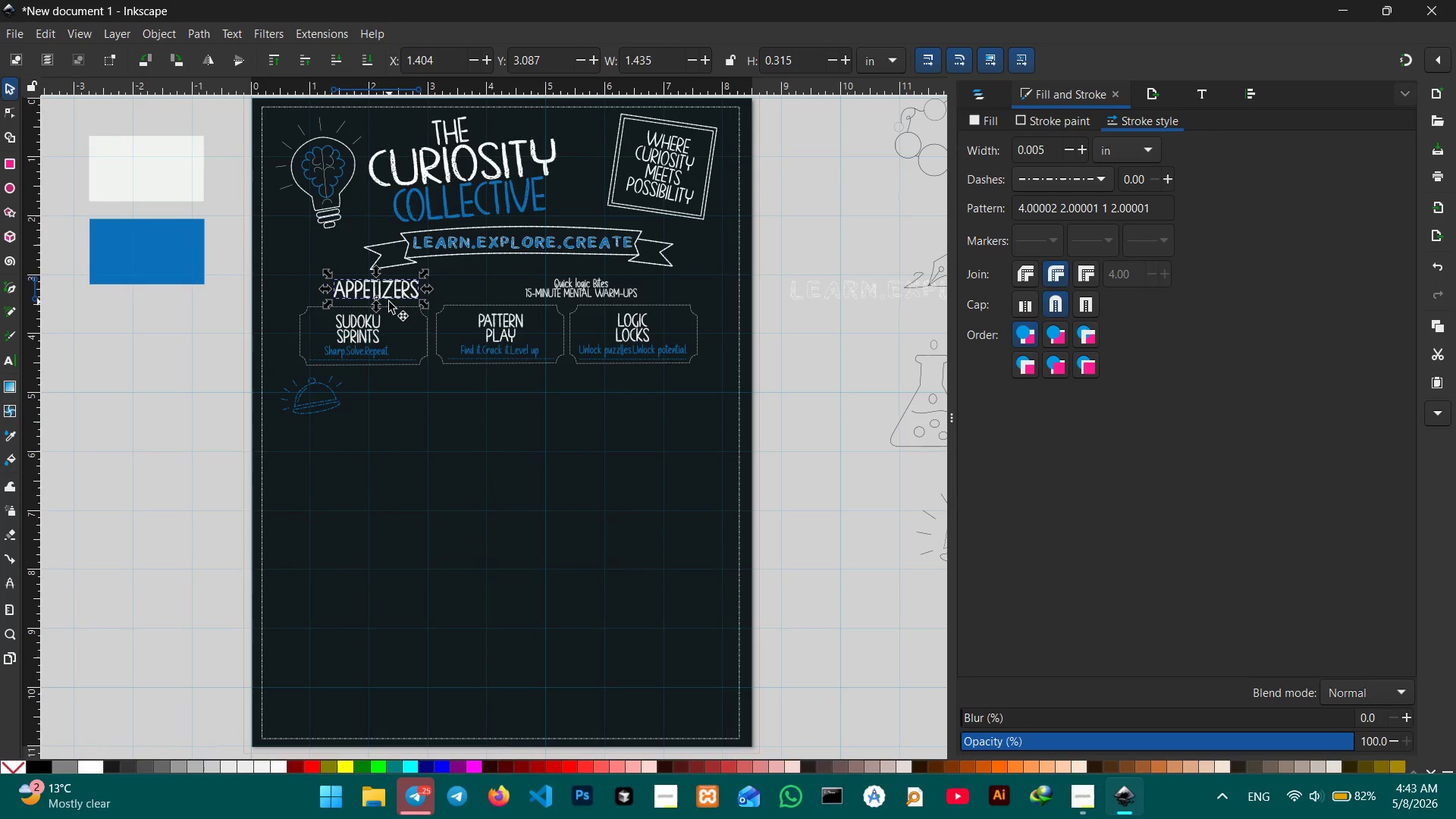 
left_click([389, 302])
 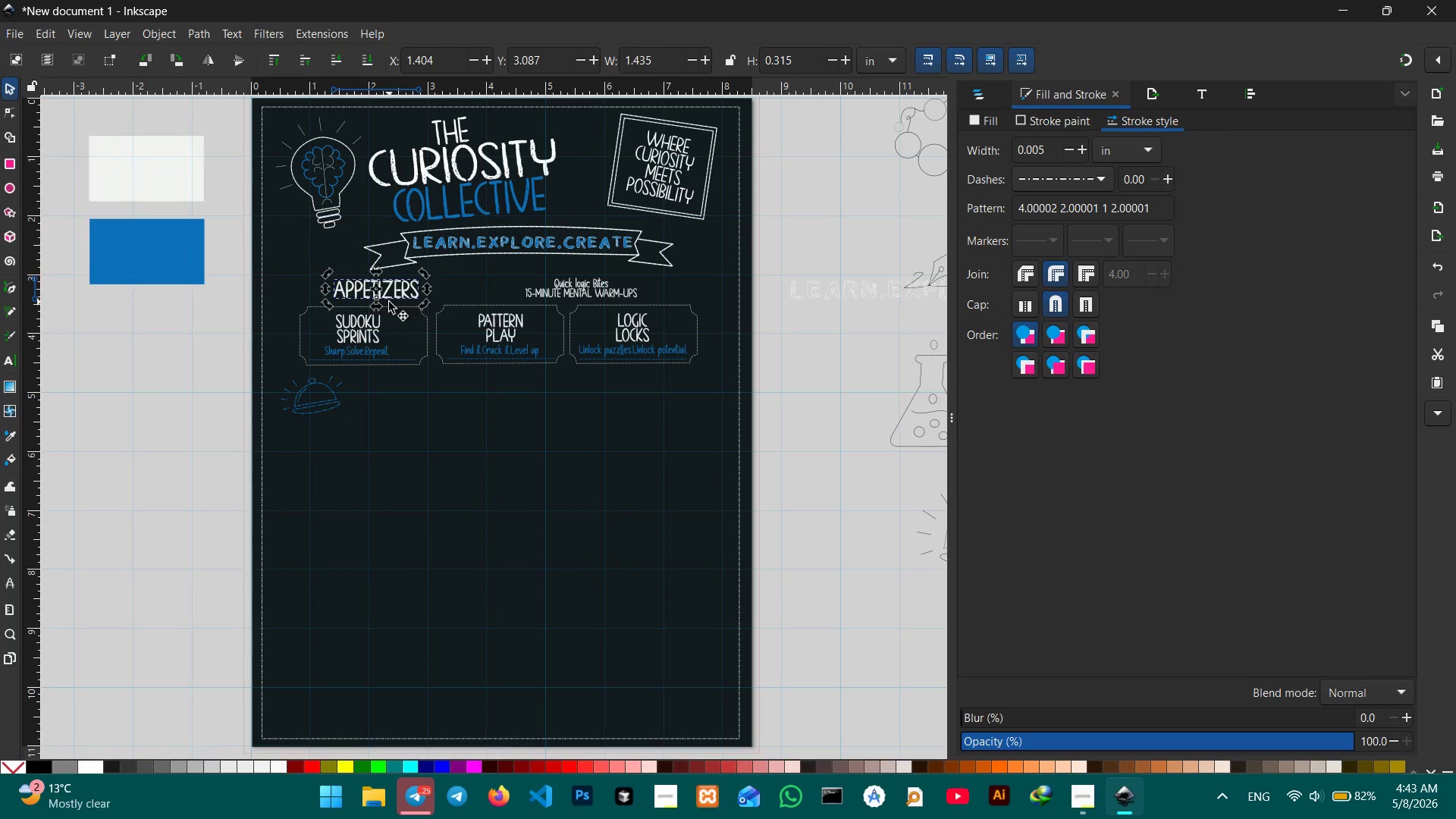 
key(Control+C)
 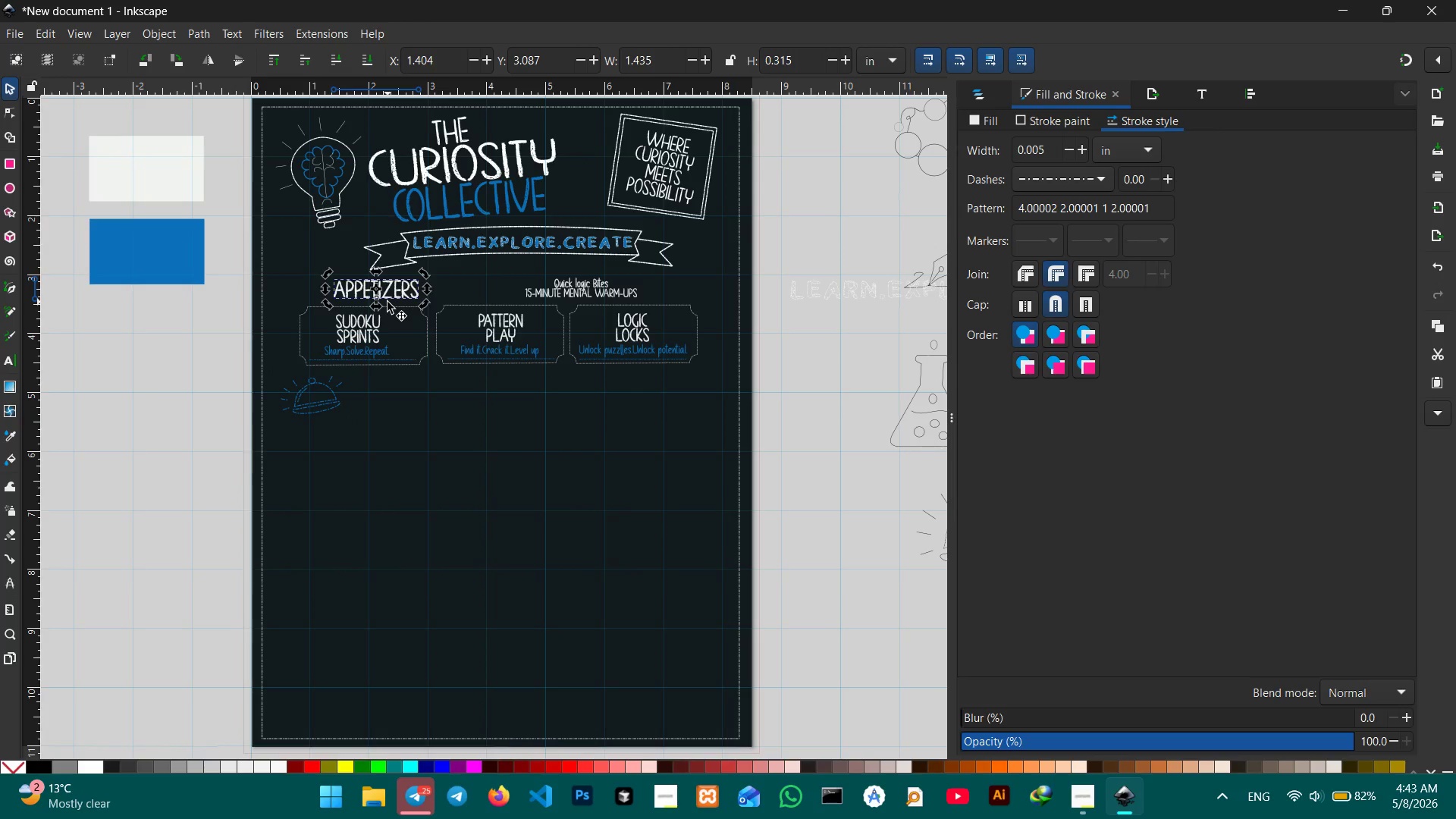 
key(Control+V)
 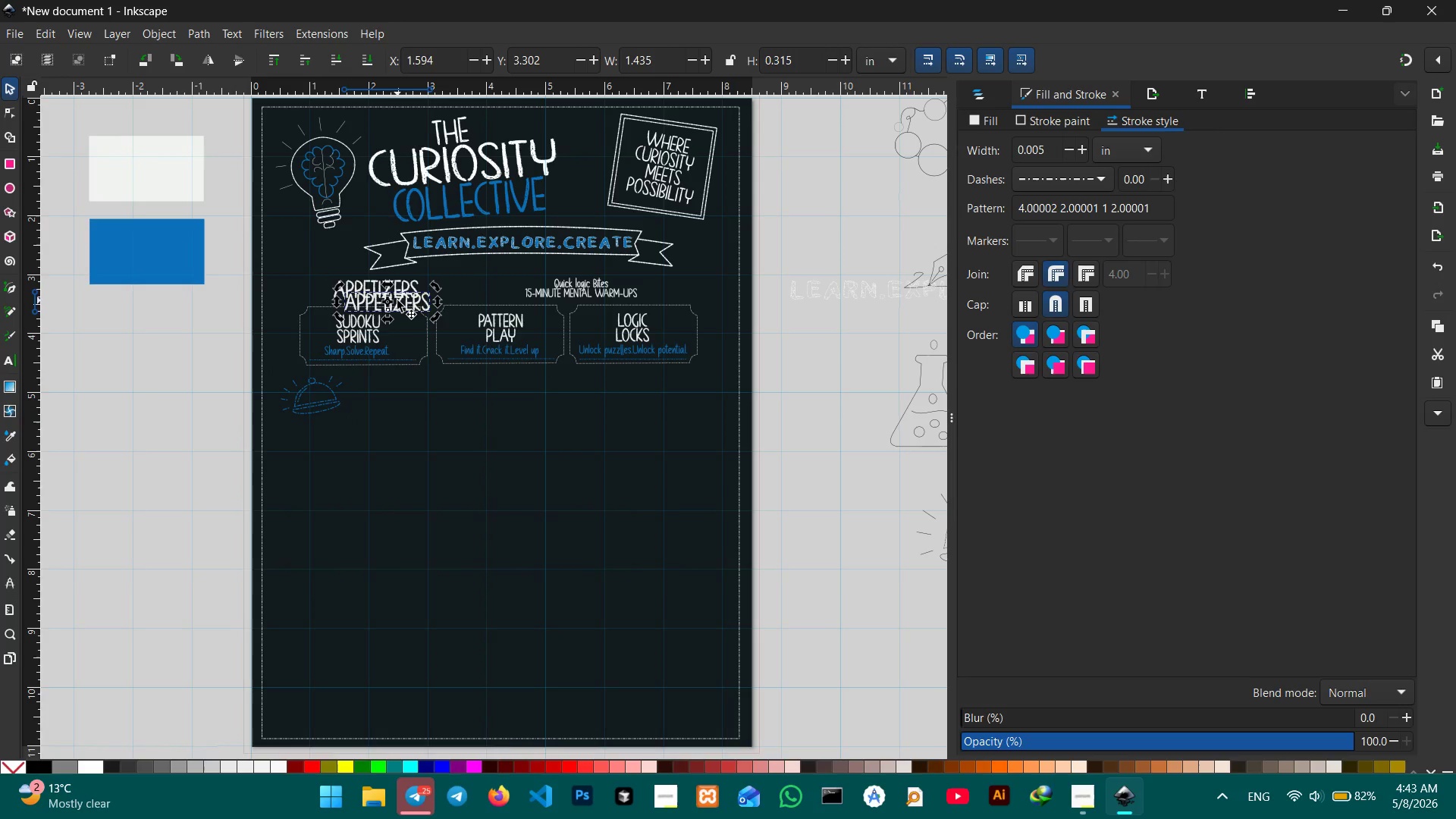 
left_click_drag(start_coordinate=[397, 300], to_coordinate=[403, 395])
 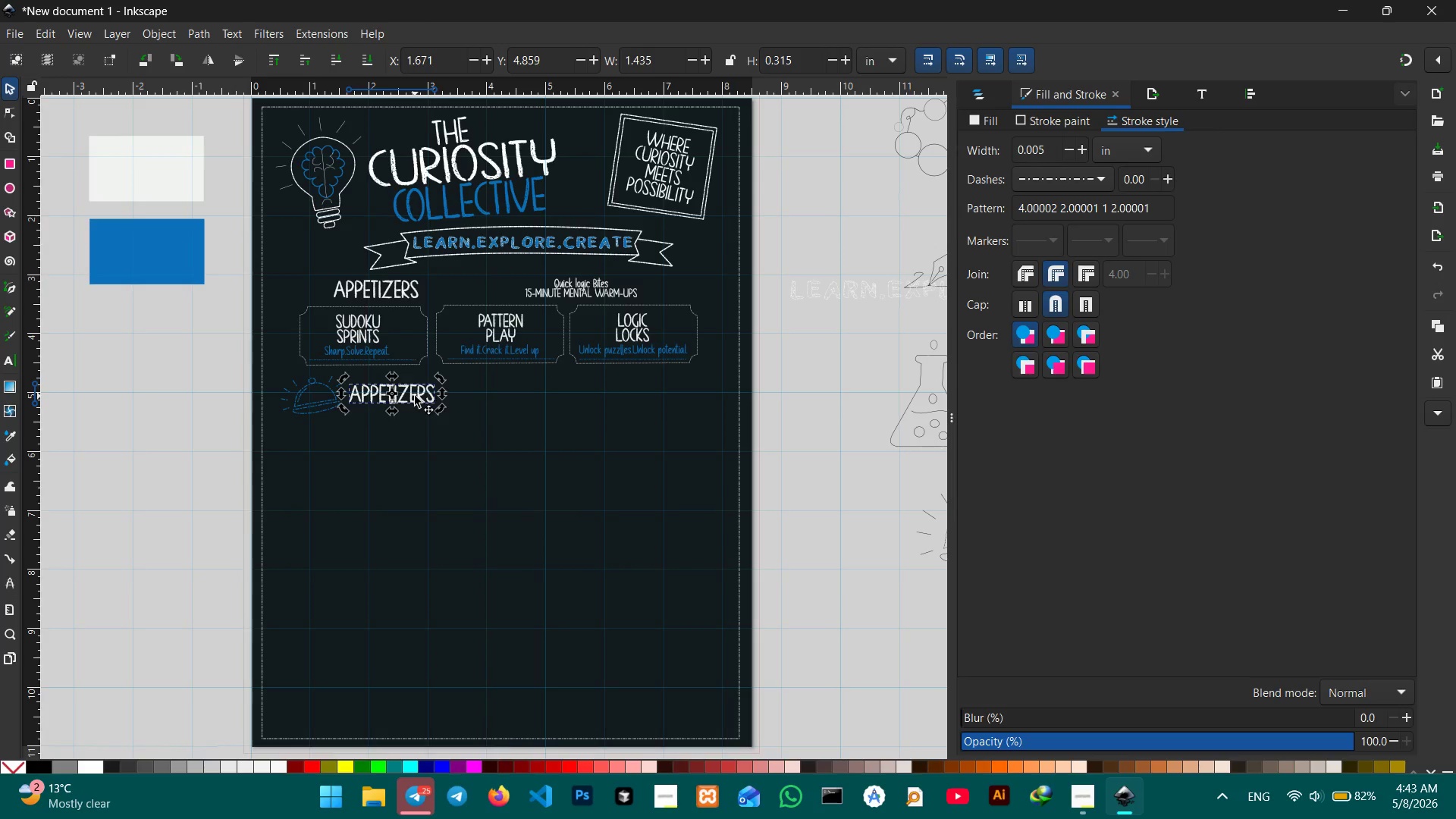 
double_click([415, 396])
 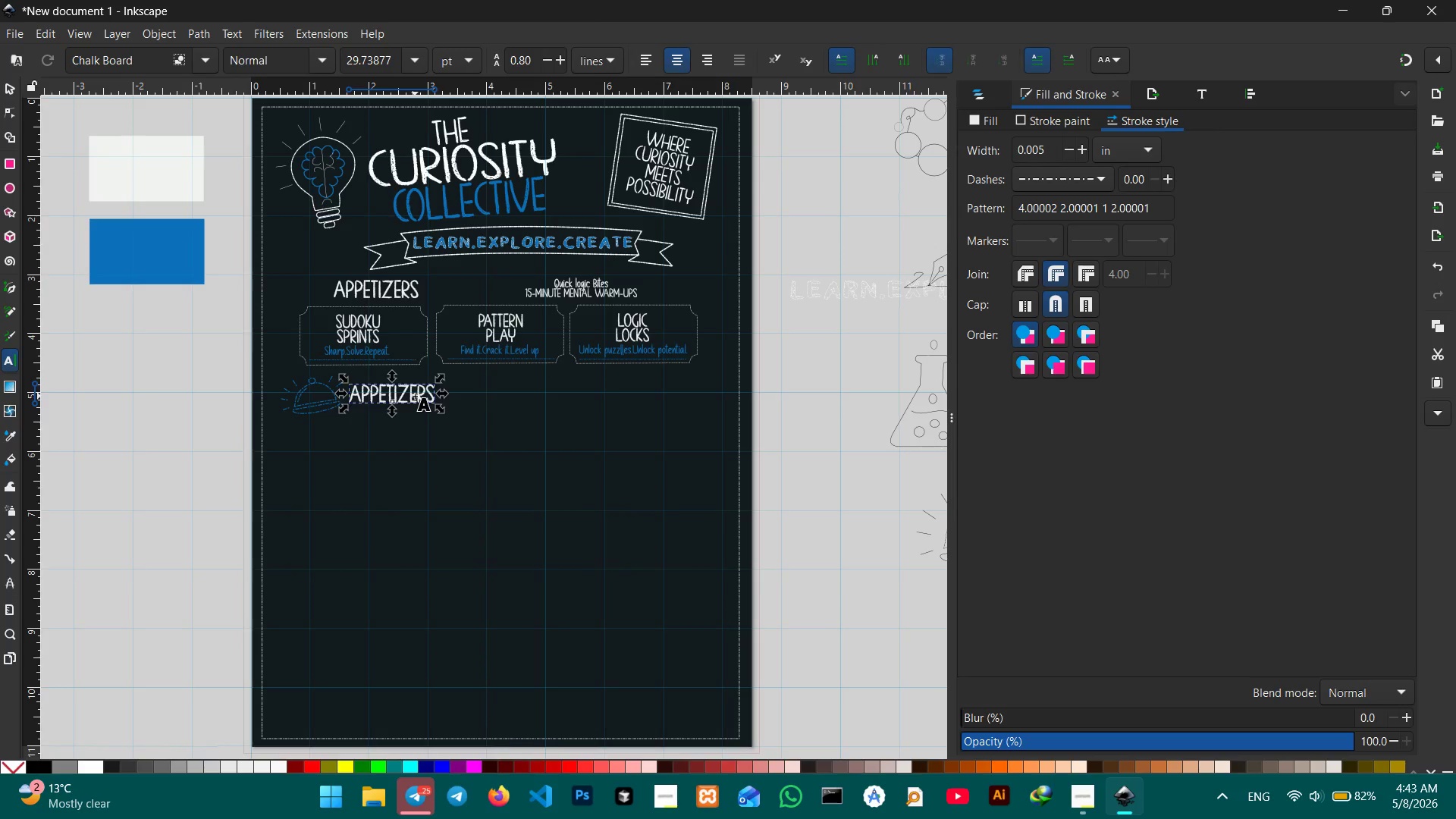 
triple_click([415, 396])
 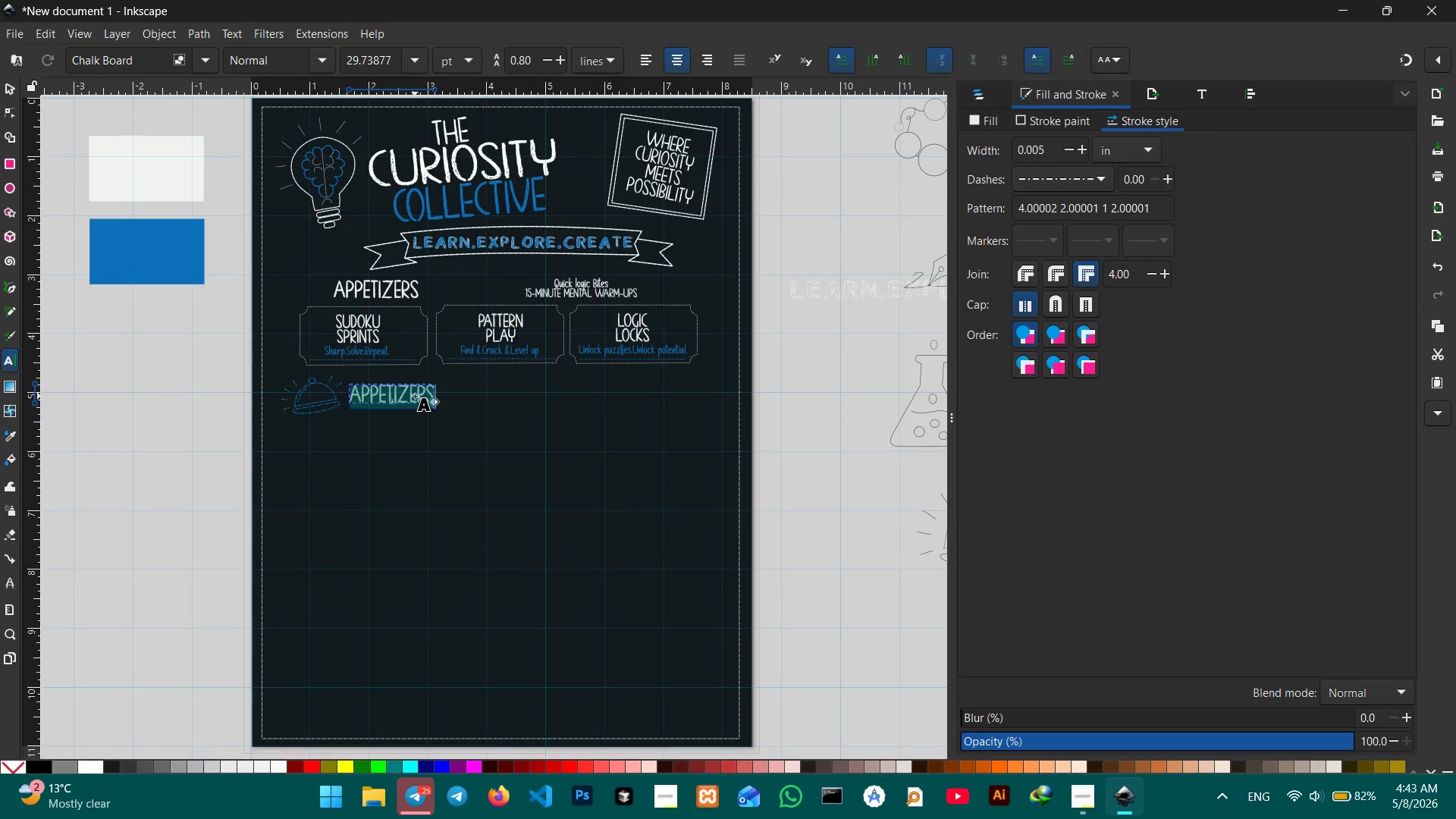 
type(Mai)
key(Backspace)
key(Backspace)
type(AIN COURSES)
 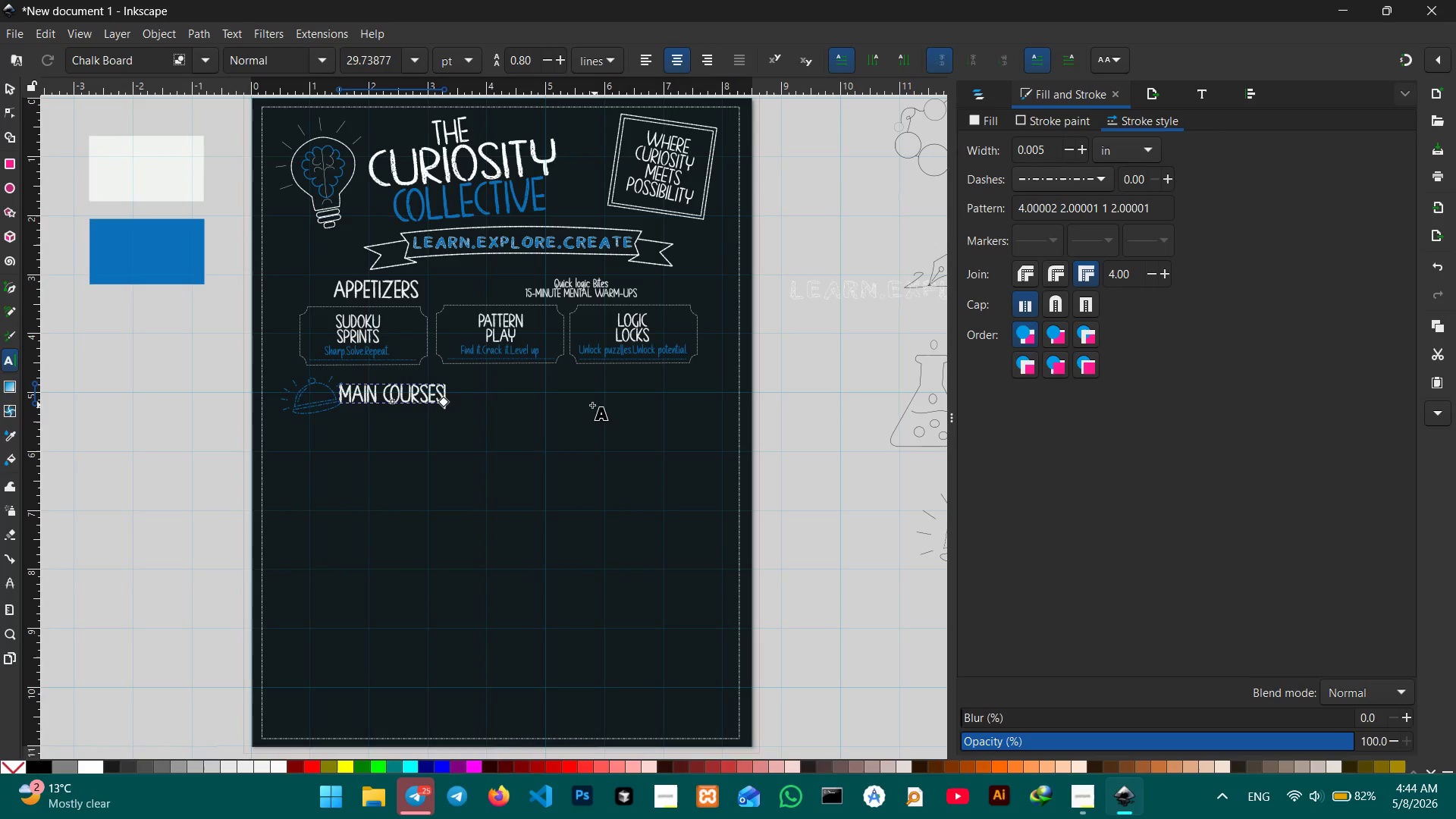 
wait(6.31)
 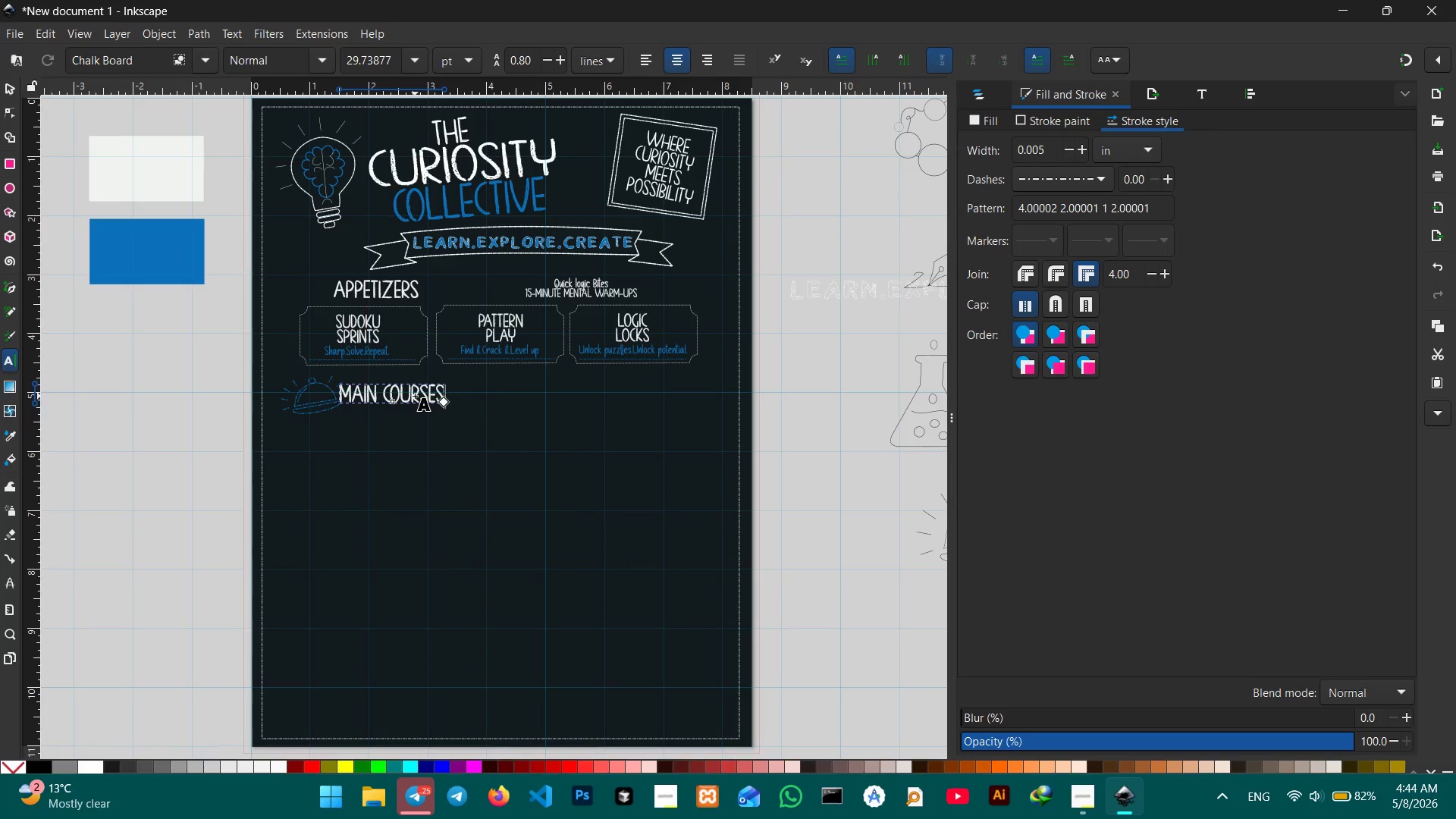 
left_click([16, 93])
 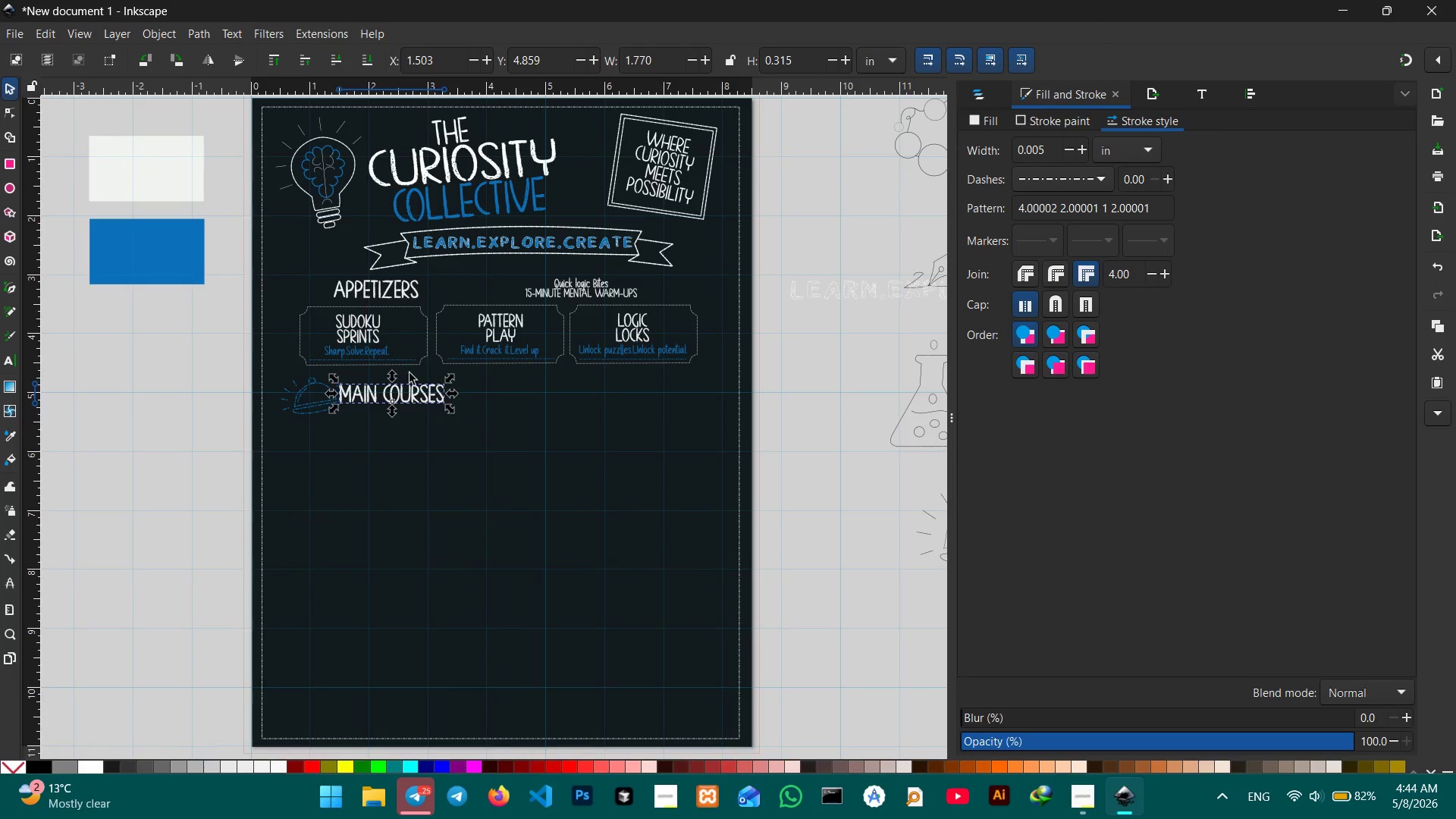 
left_click([435, 444])
 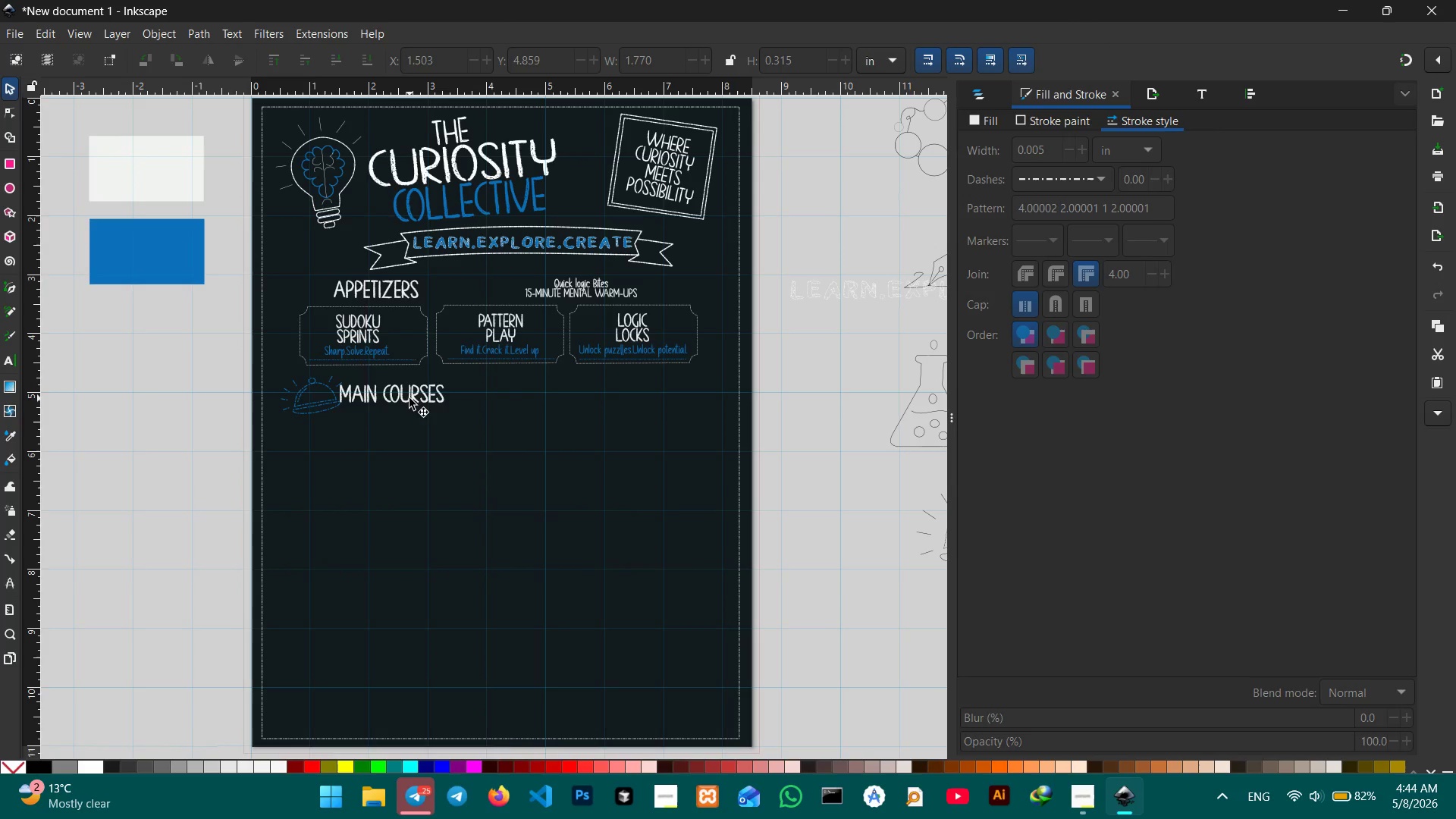 
left_click_drag(start_coordinate=[410, 398], to_coordinate=[425, 398])
 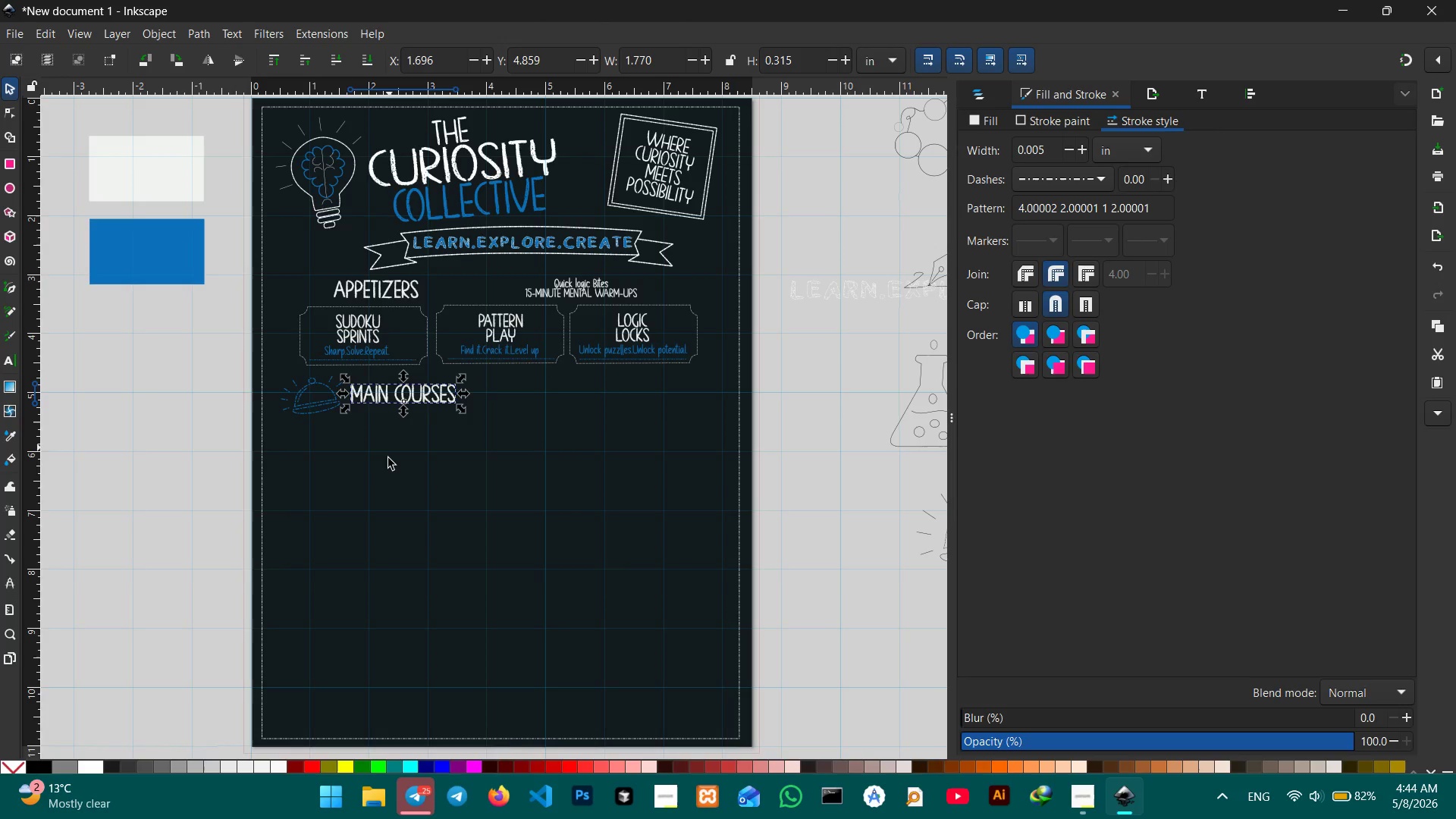 
left_click([388, 463])
 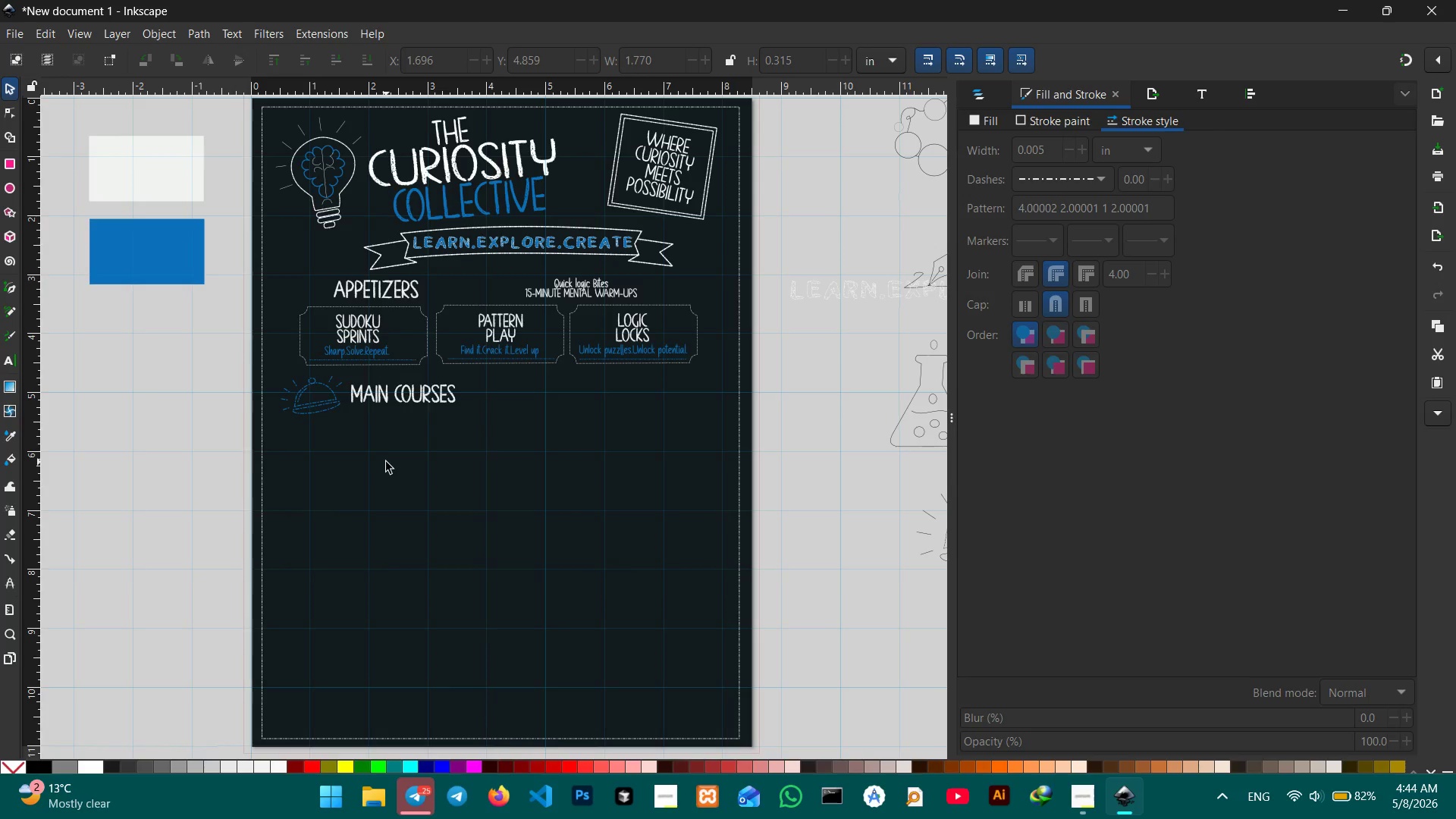 
wait(9.41)
 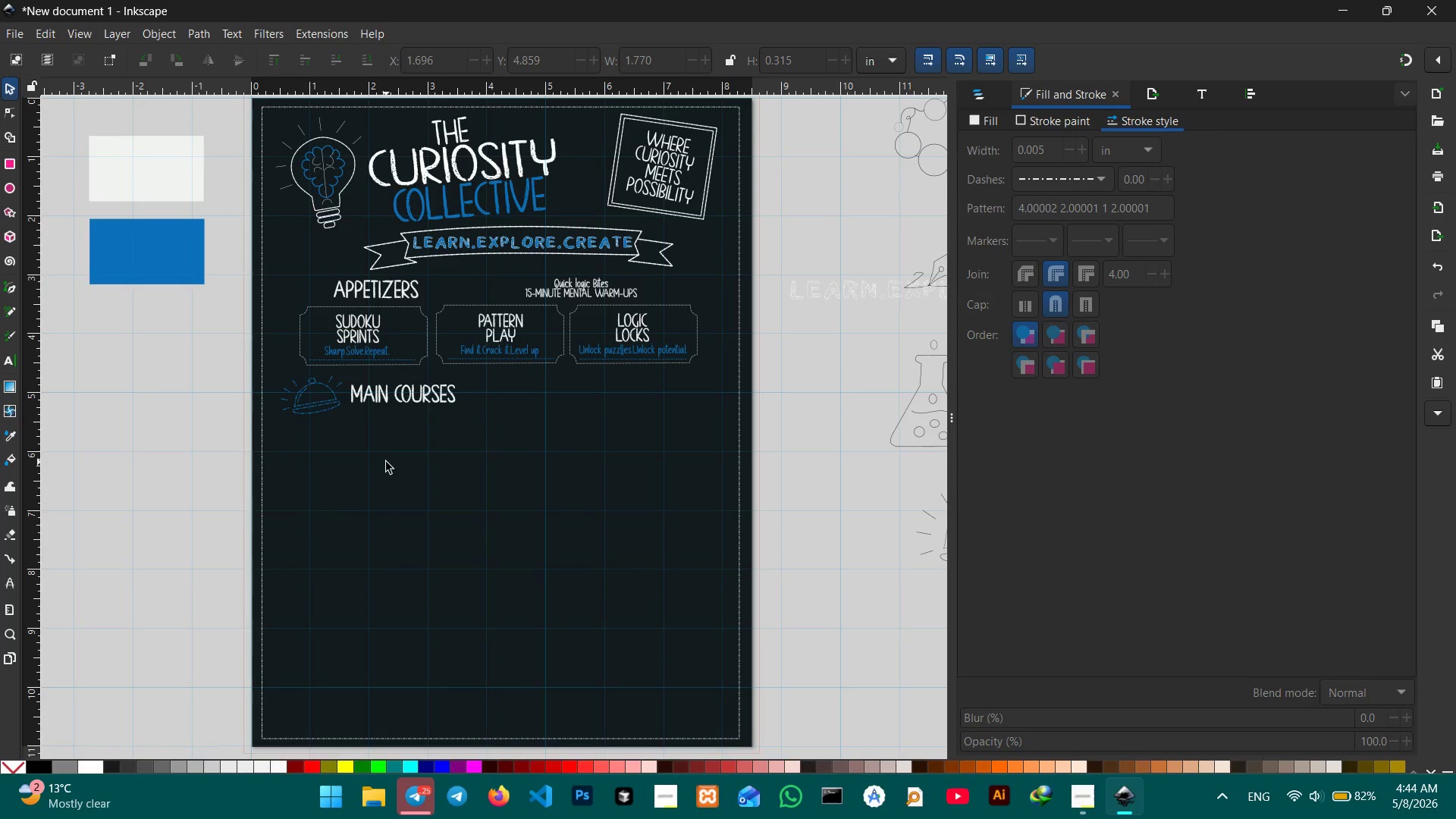 
left_click([566, 292])
 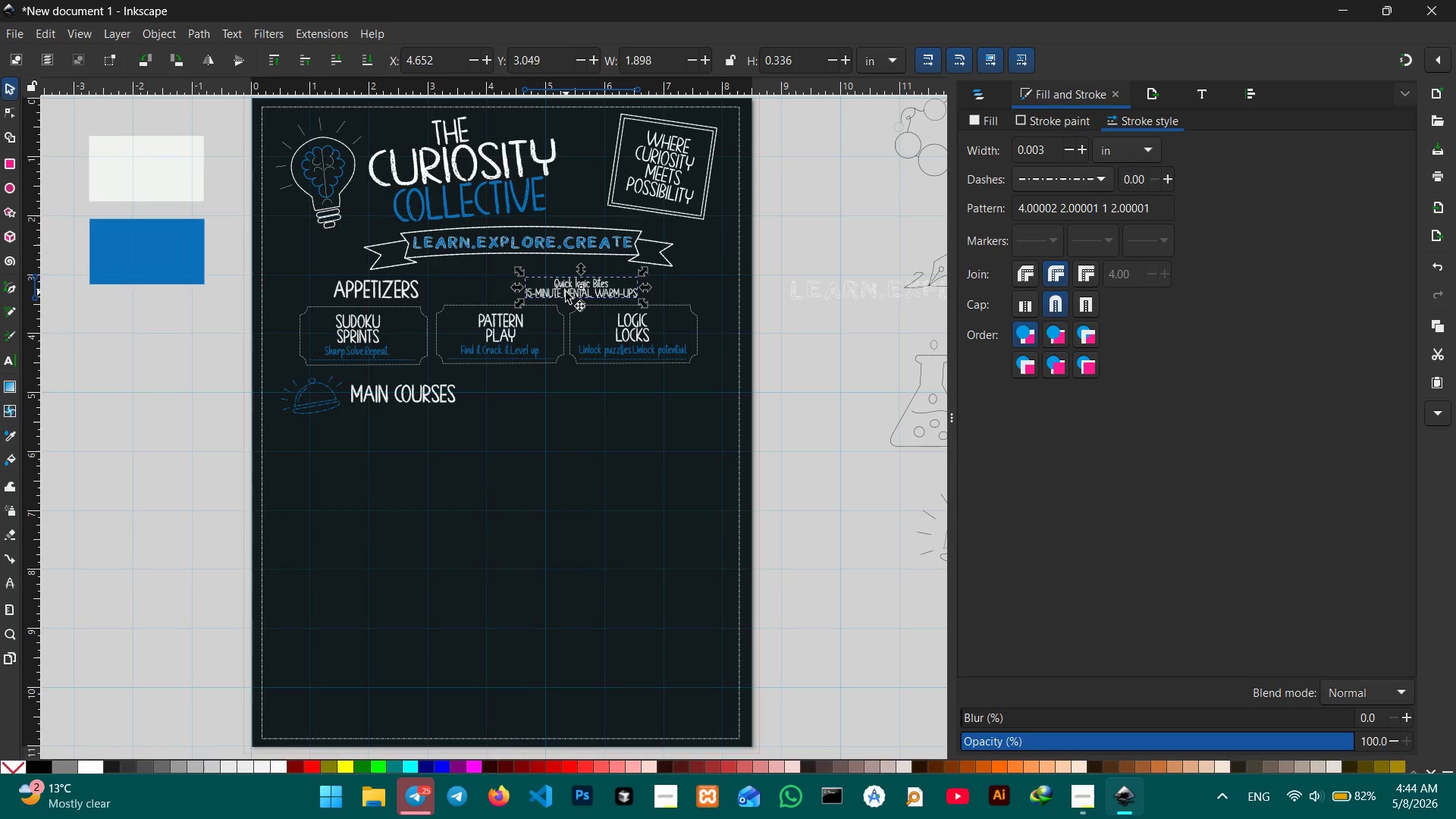 
key(Control+C)
 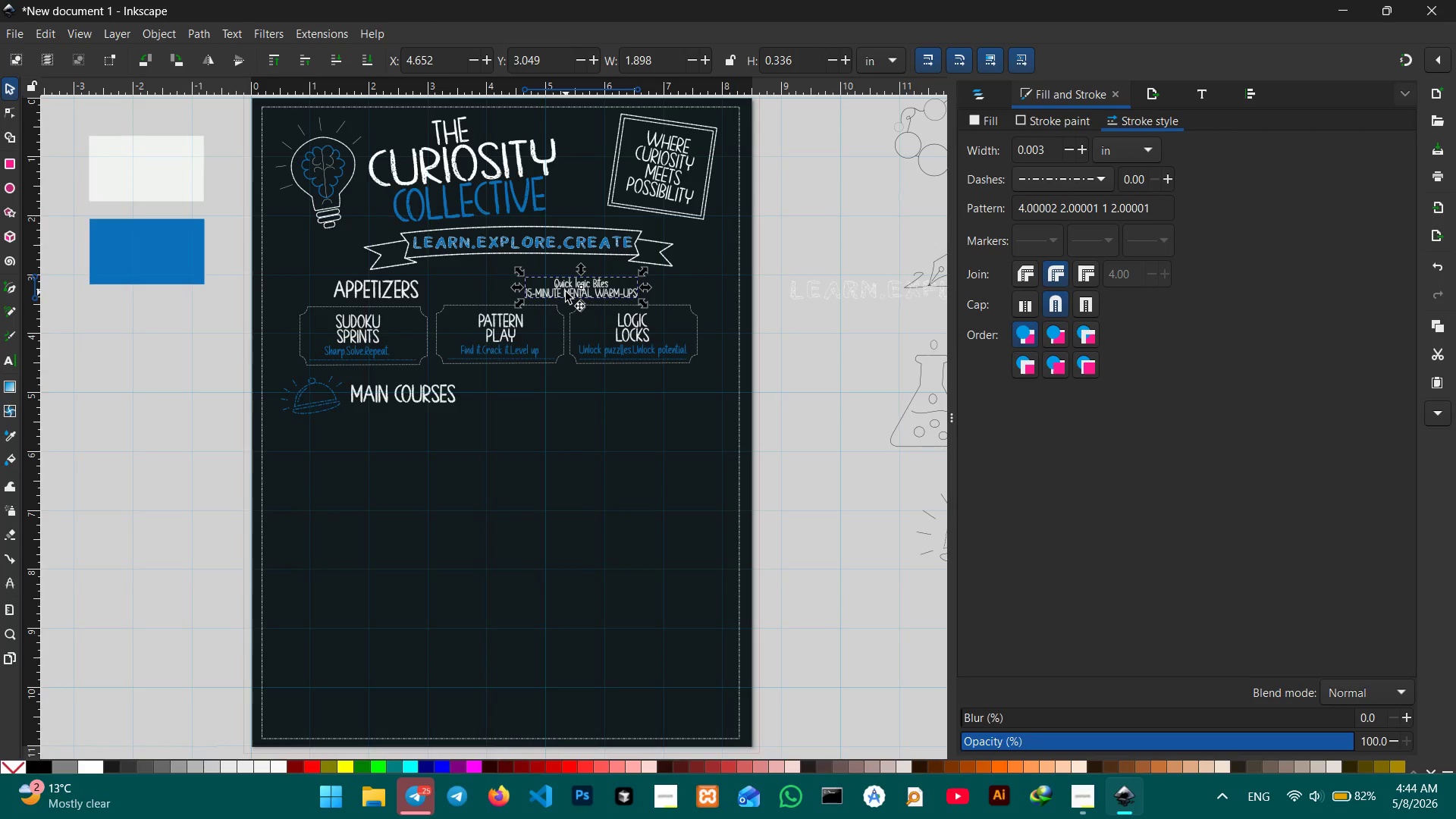 
key(Control+V)
 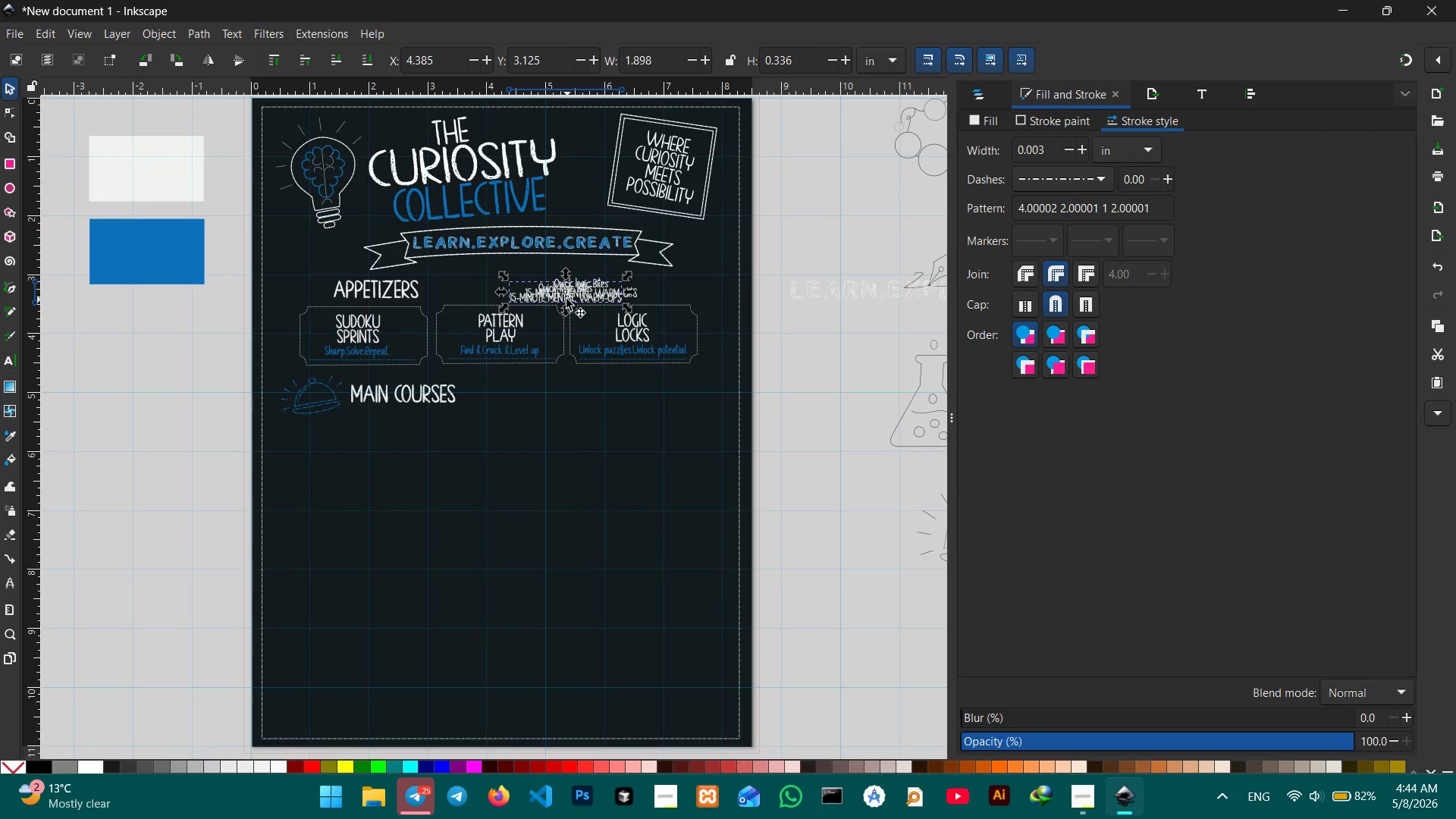 
left_click_drag(start_coordinate=[560, 295], to_coordinate=[548, 400])
 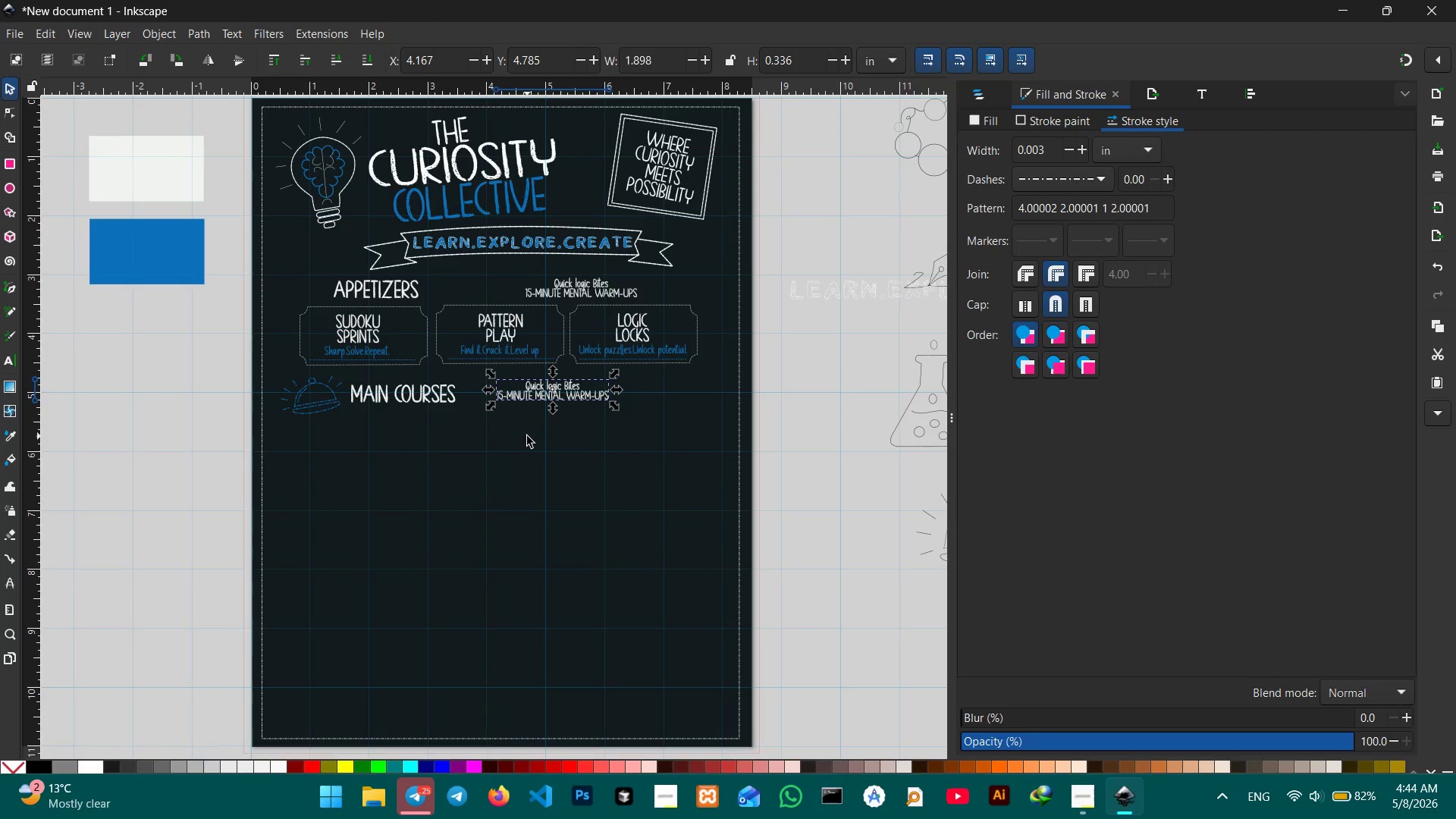 
hold_key(key=ControlLeft, duration=0.5)
scroll: coordinate [527, 436], scroll_direction: up, amount: 1.0
 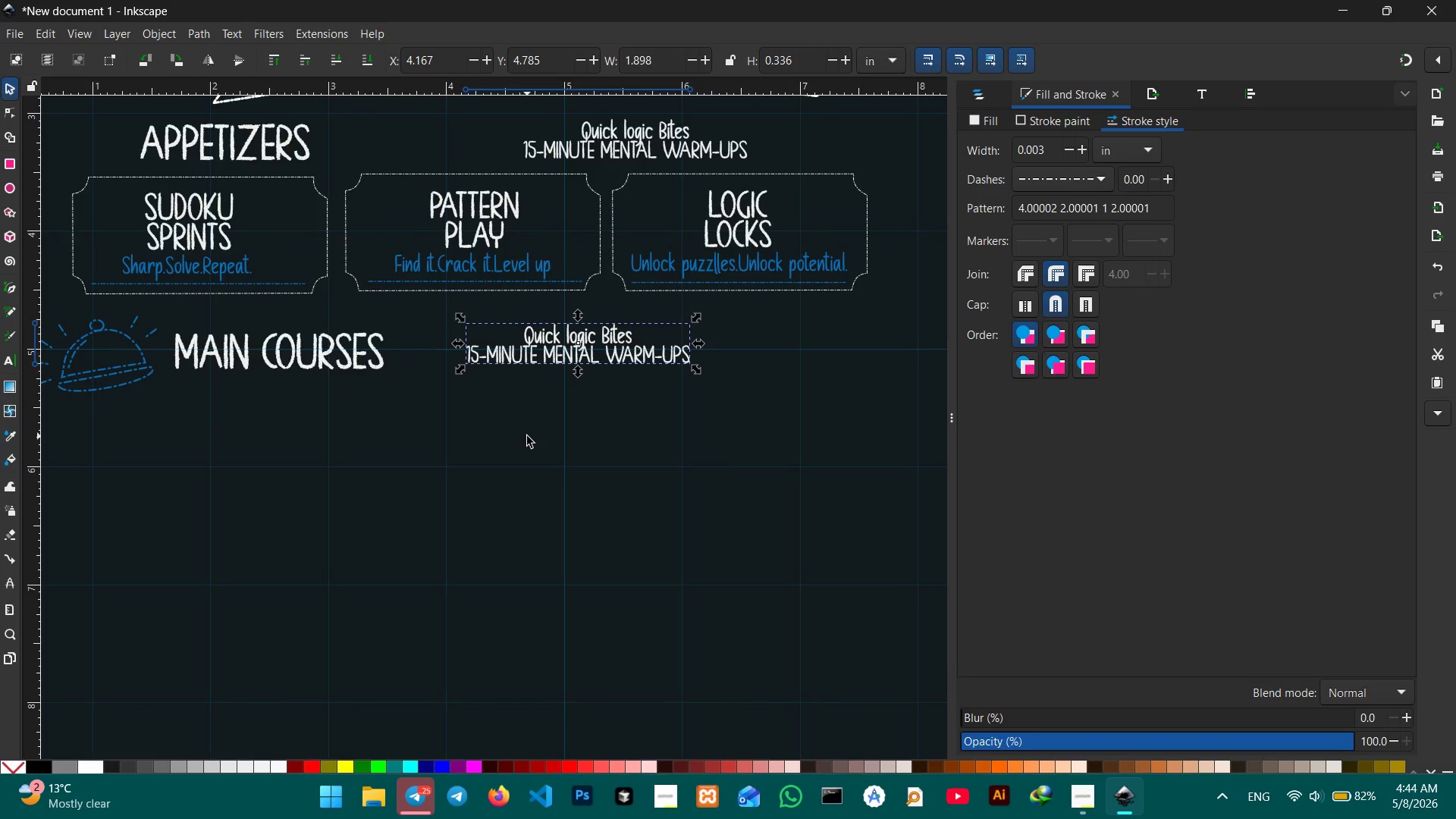 
key(Control+ControlLeft)
 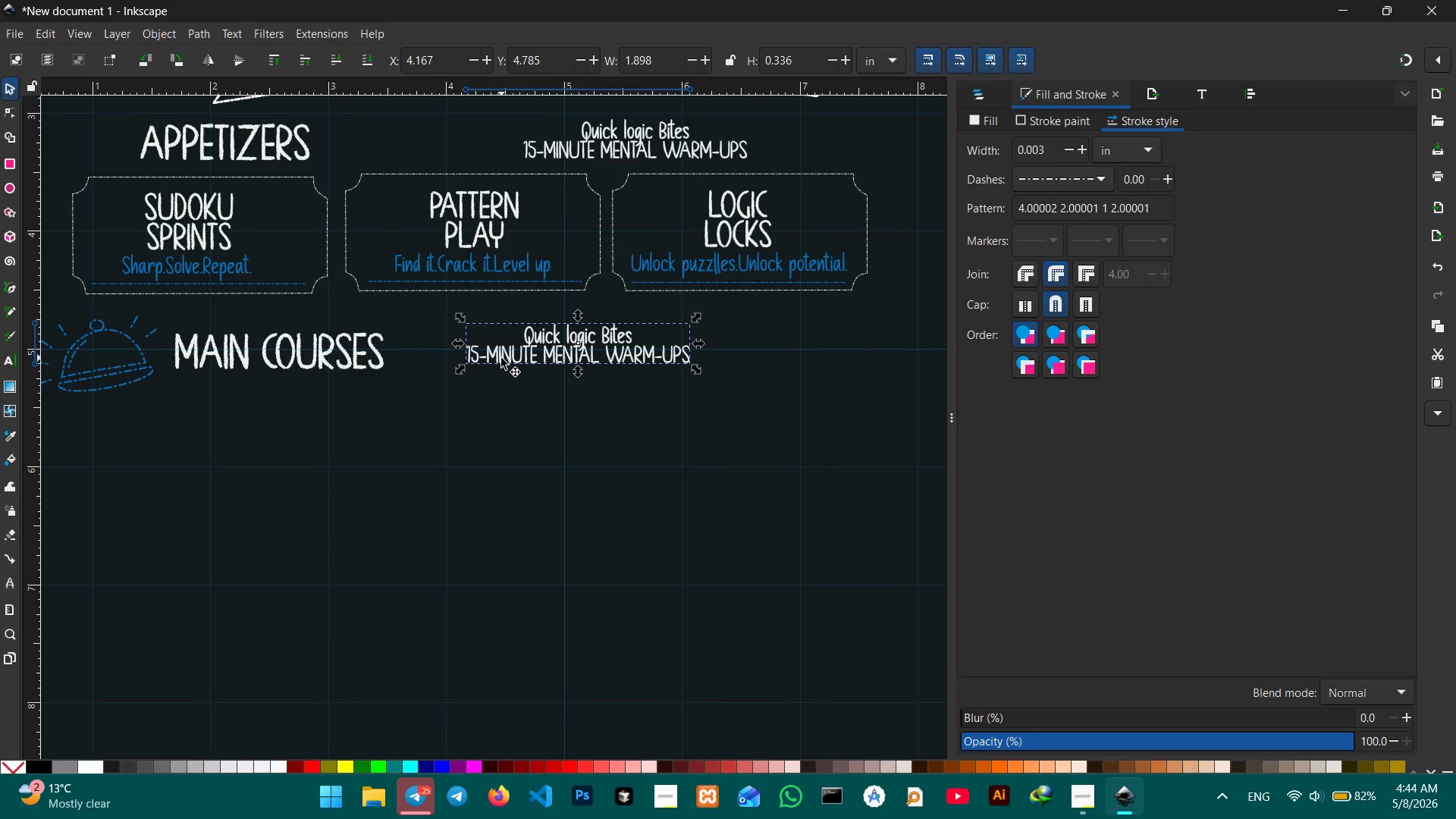 
double_click([535, 334])
 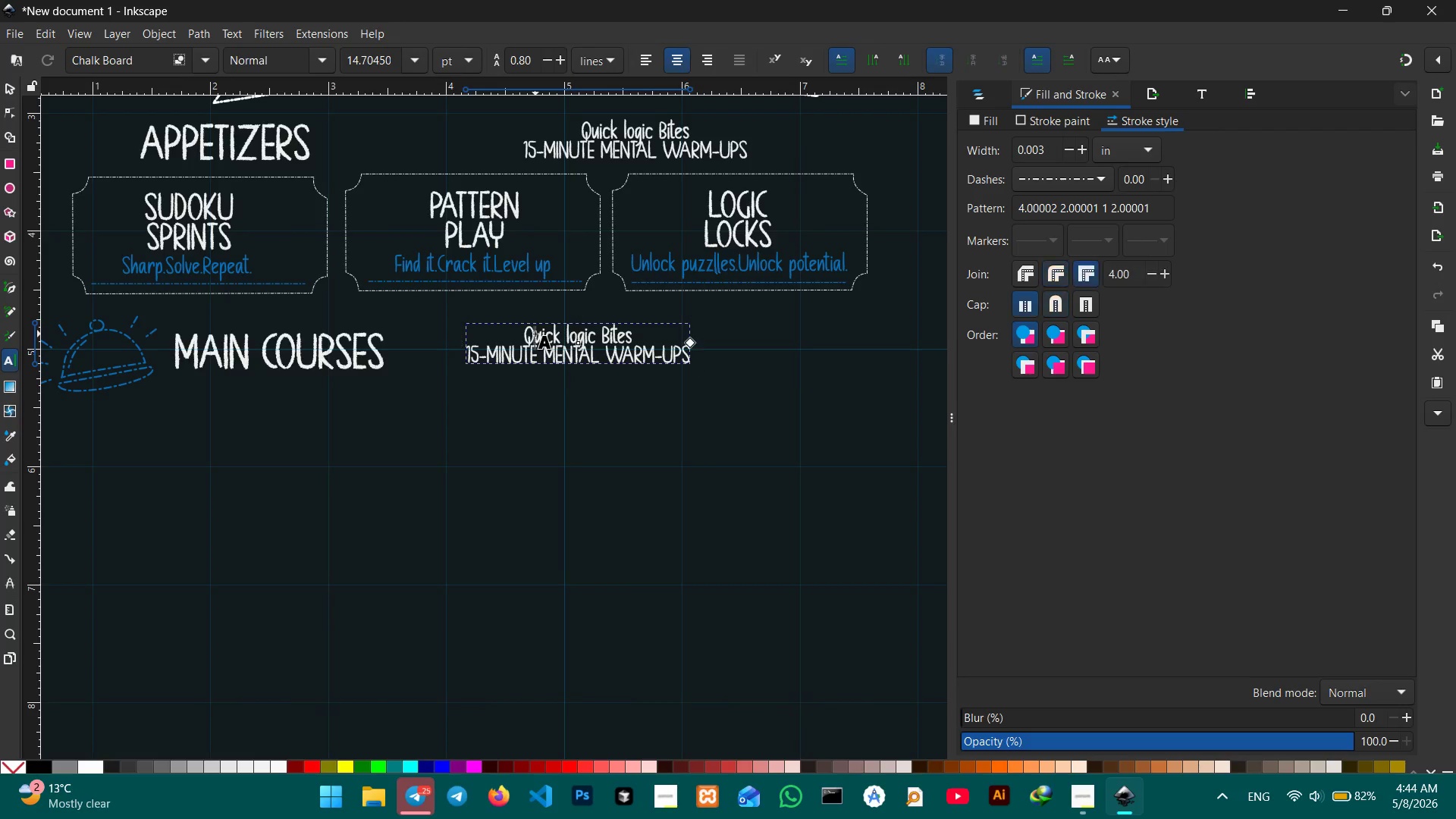 
triple_click([535, 334])
 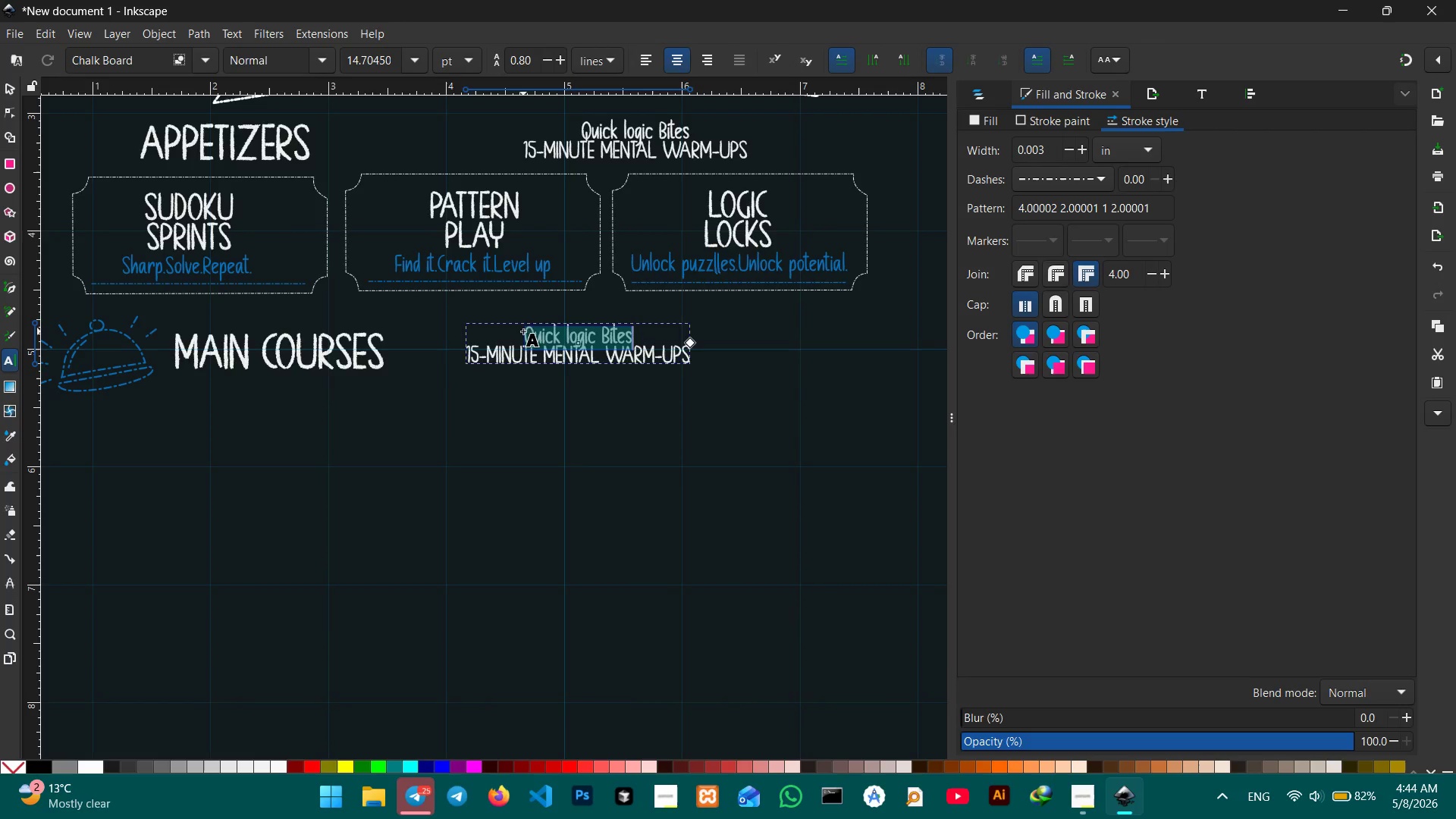 
left_click_drag(start_coordinate=[525, 331], to_coordinate=[715, 384])
 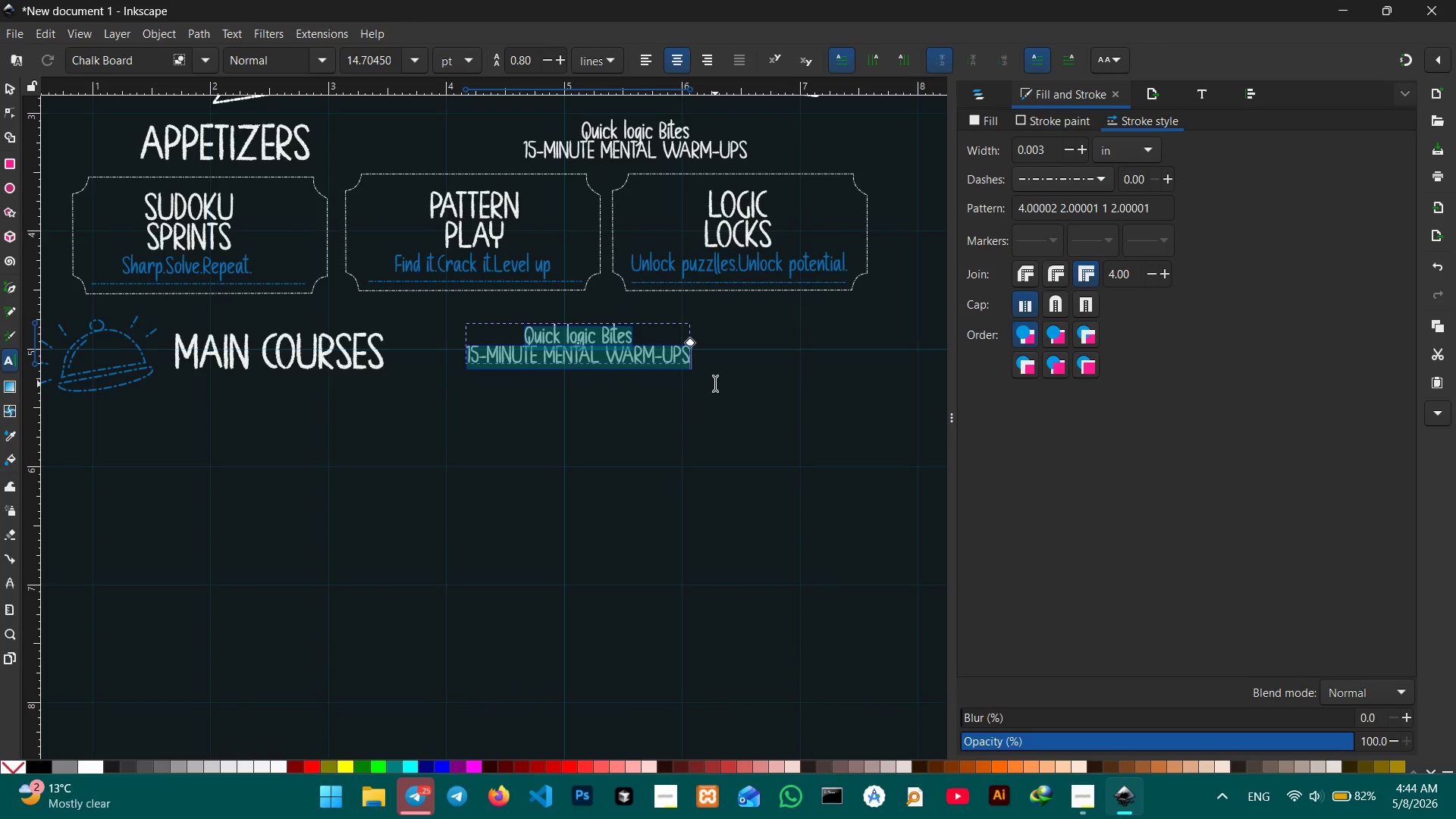 
type(Deep dive )
 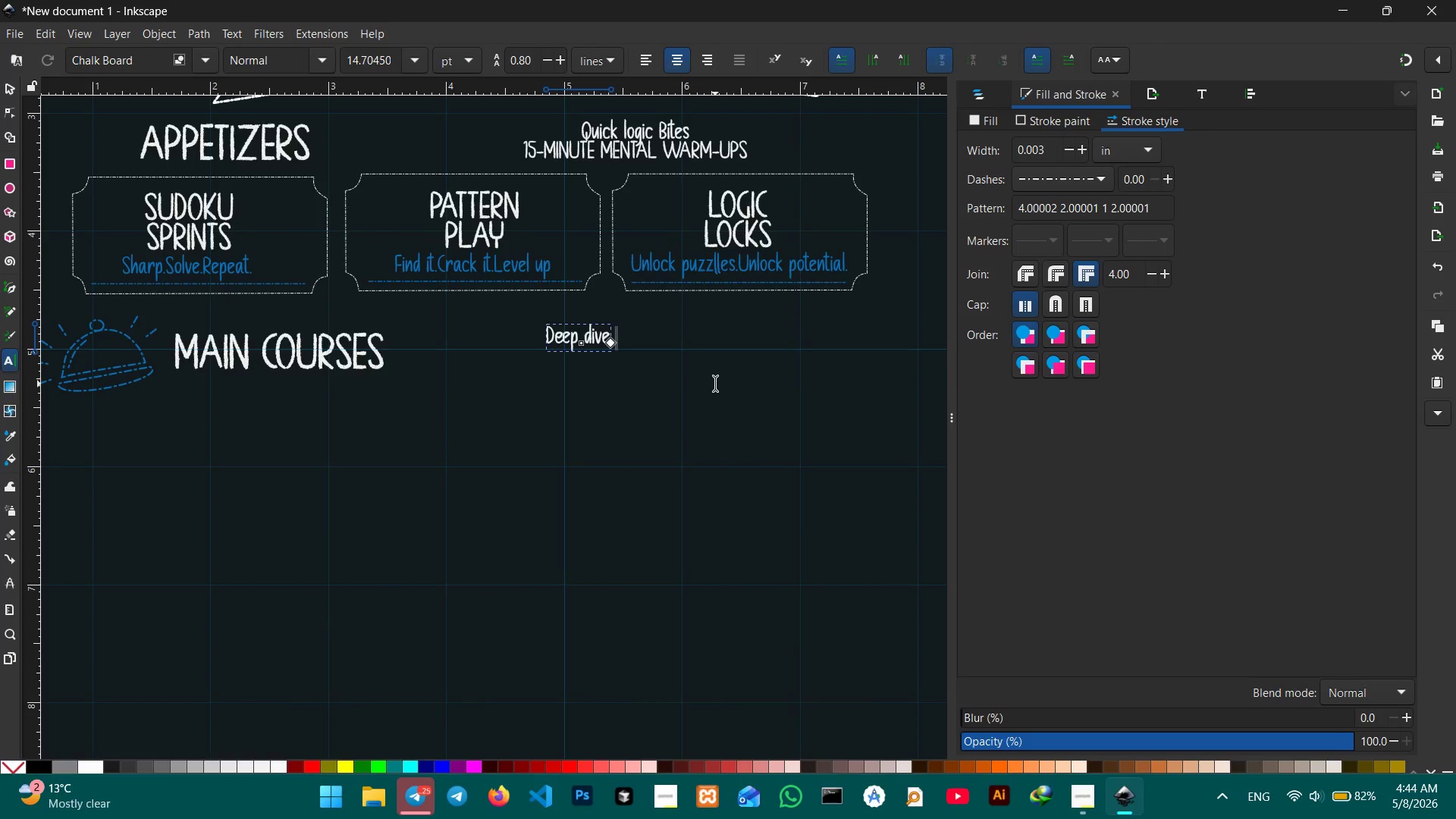 
type(Sessions)
 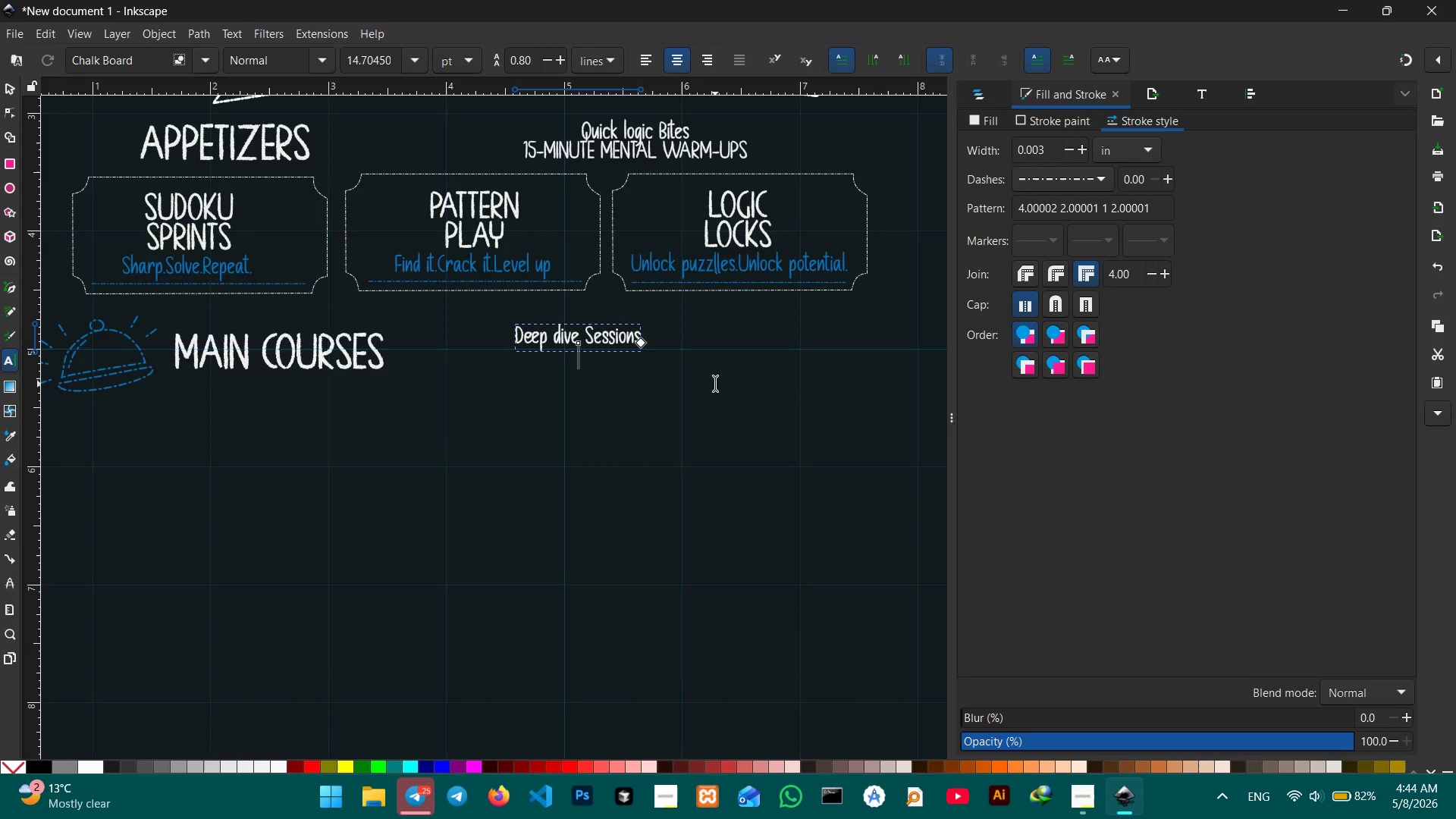 
key(Shift+Enter)
 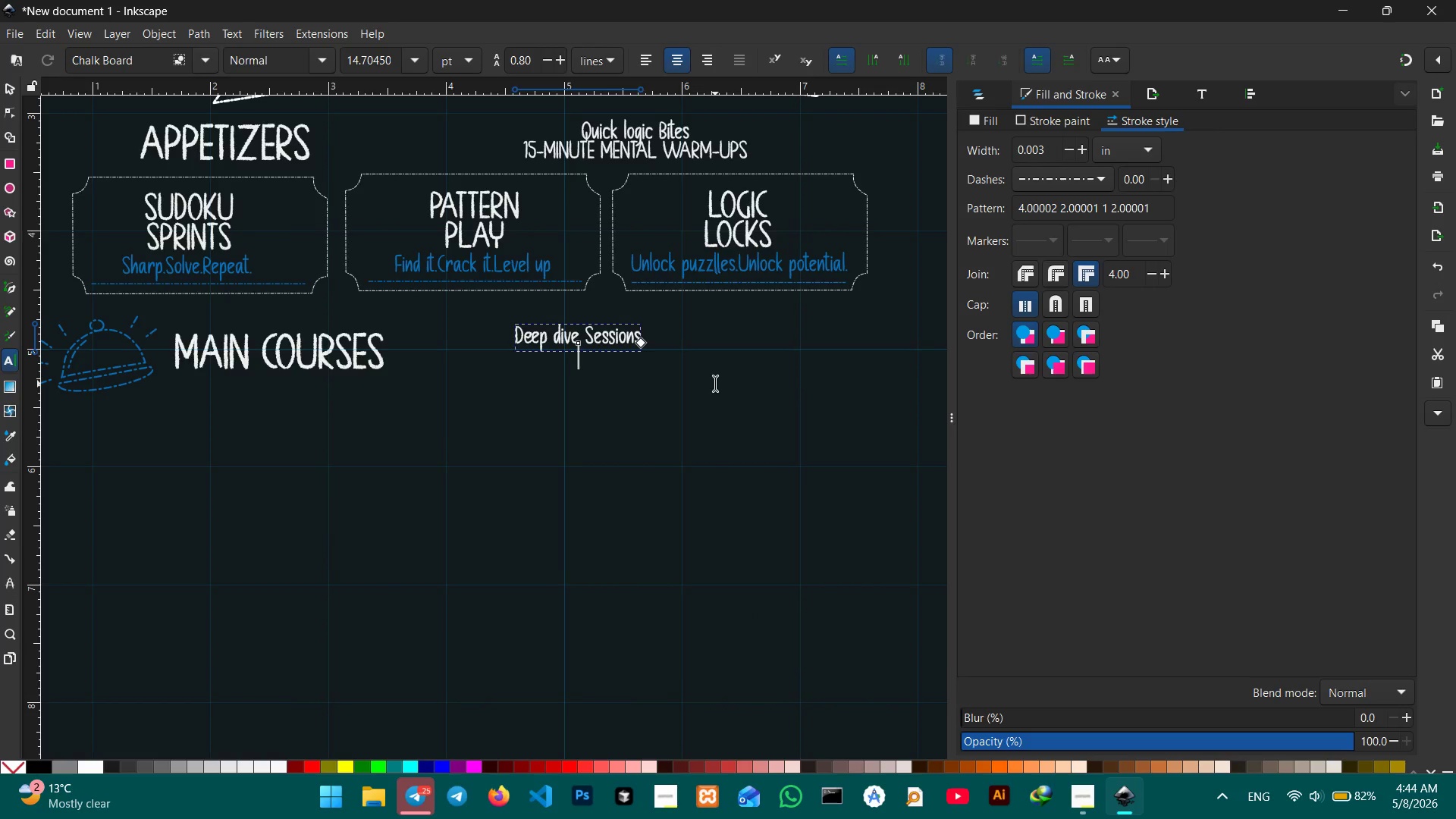 
type(60-MINUTE CORE LEARNING)
 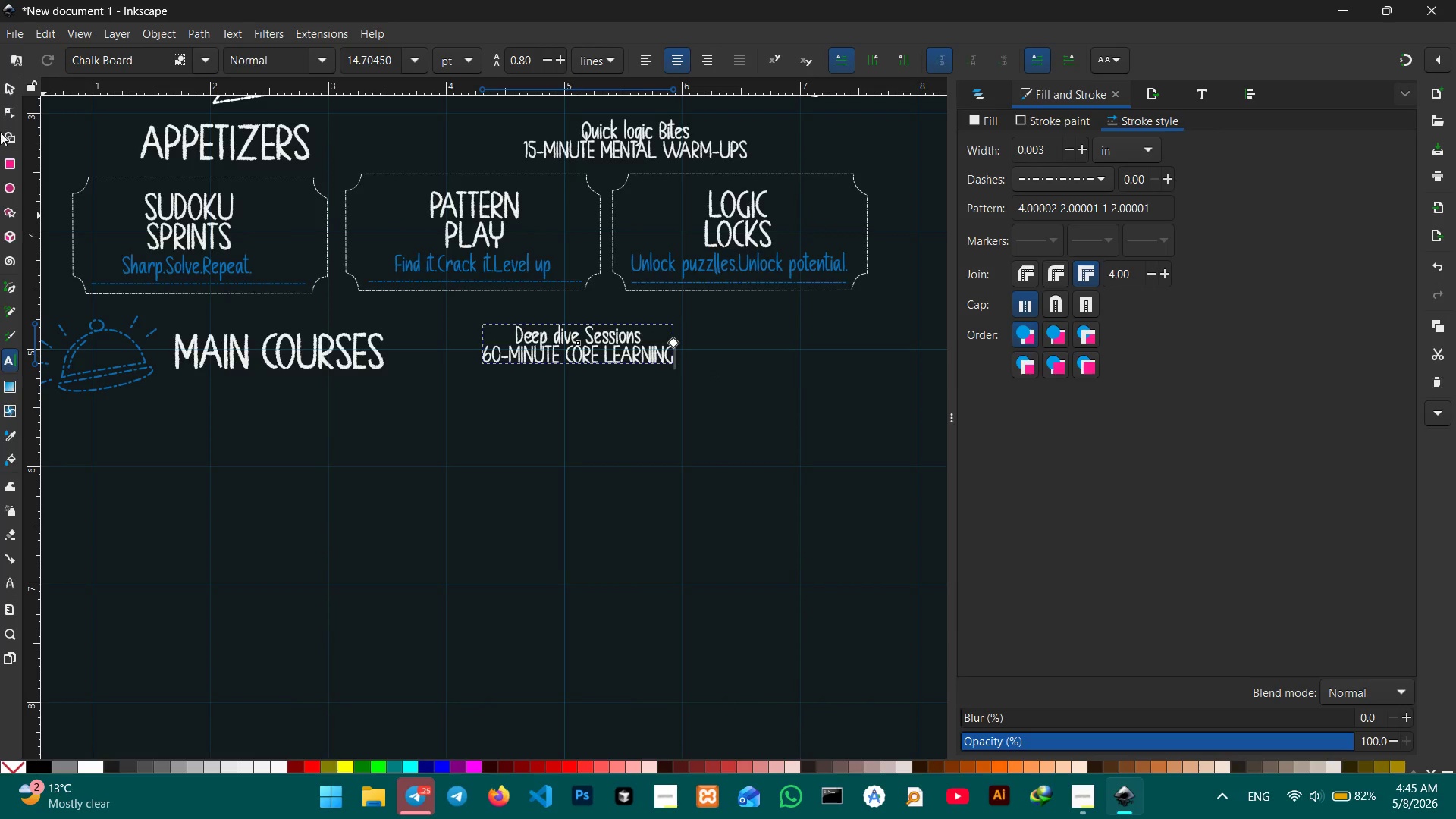 
left_click([4, 89])
 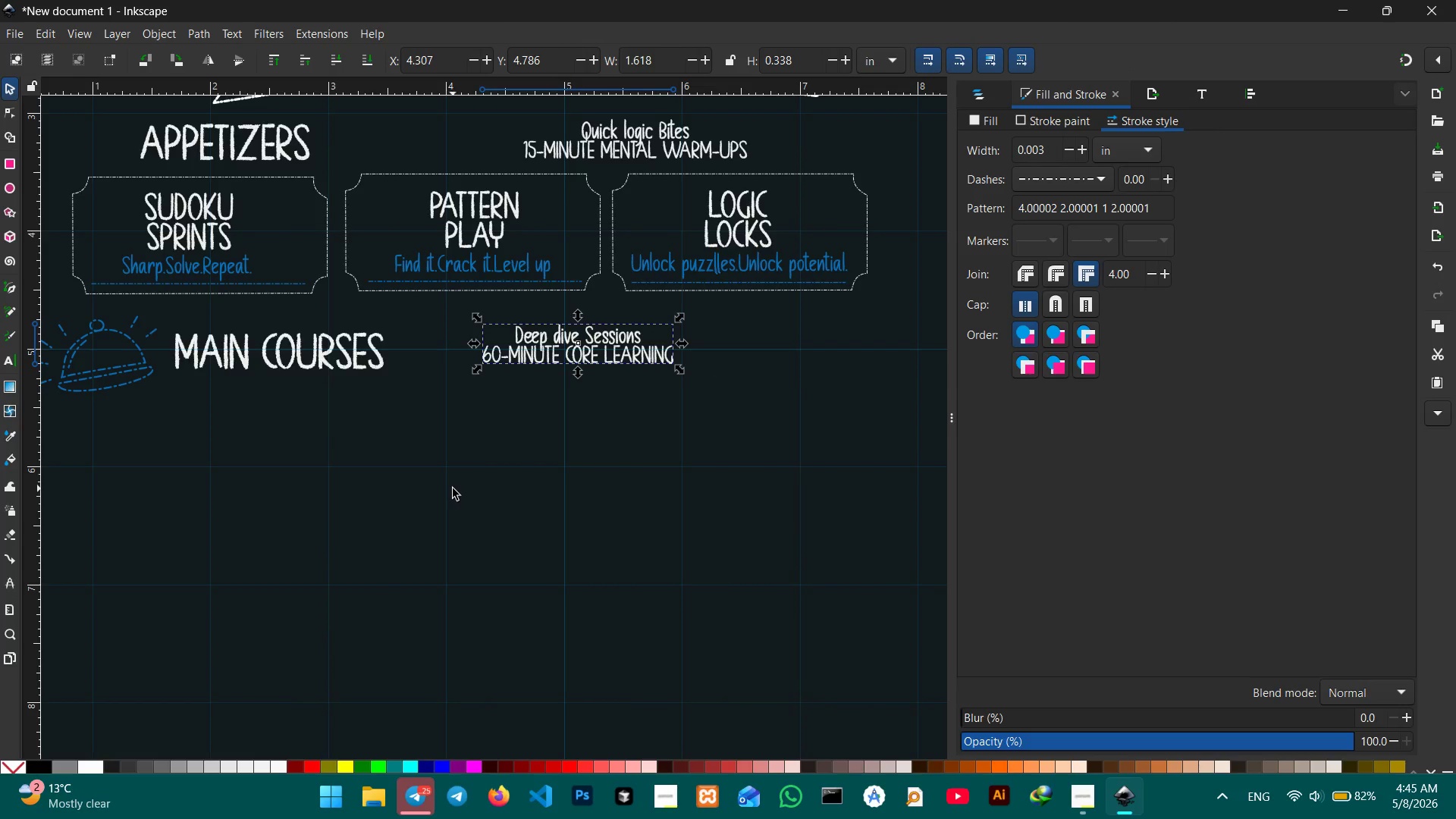 
hold_key(key=ControlLeft, duration=1.06)
scroll: coordinate [453, 486], scroll_direction: down, amount: 2.0
 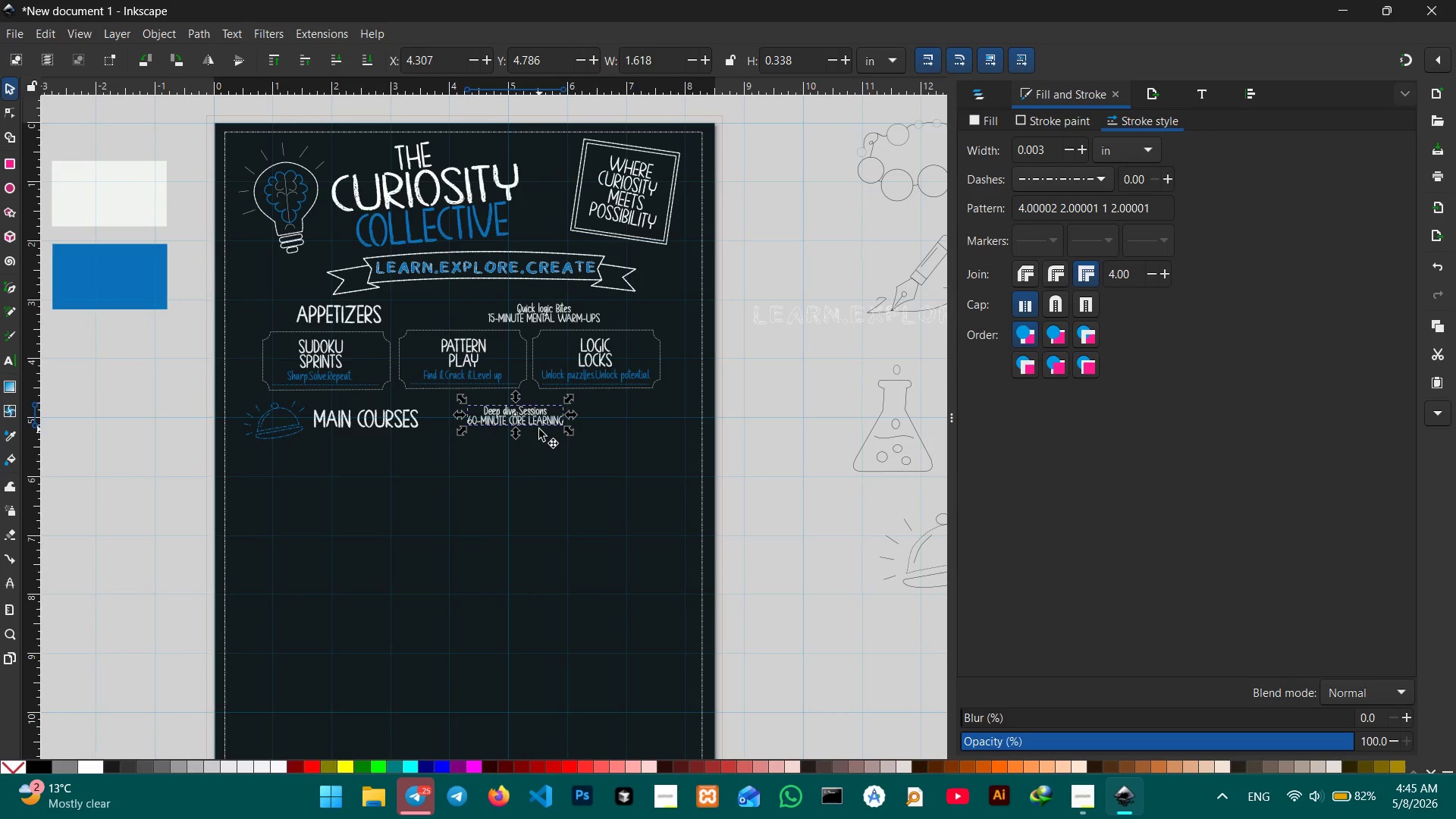 
left_click_drag(start_coordinate=[544, 421], to_coordinate=[575, 420])
 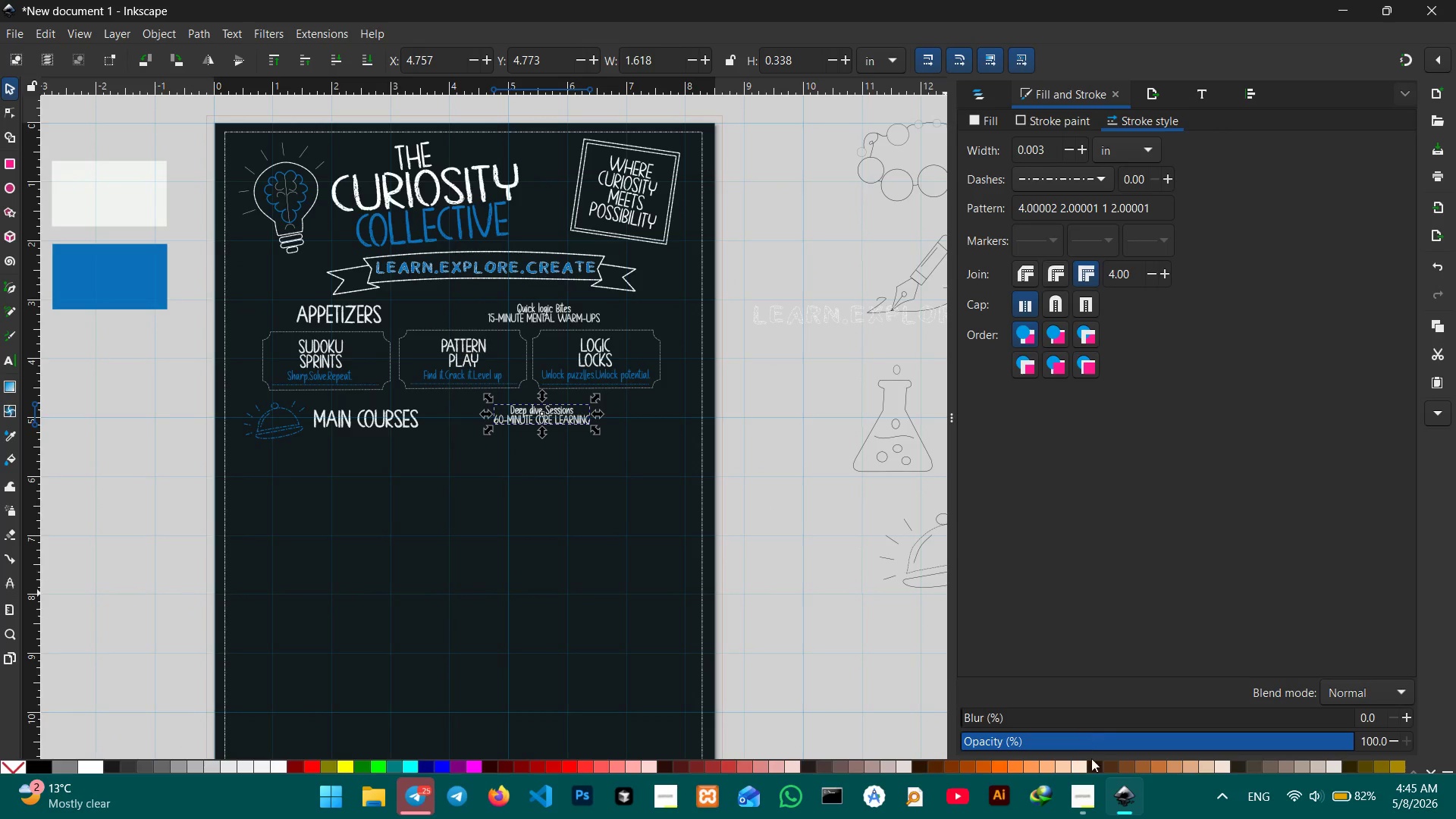 
left_click([1094, 782])